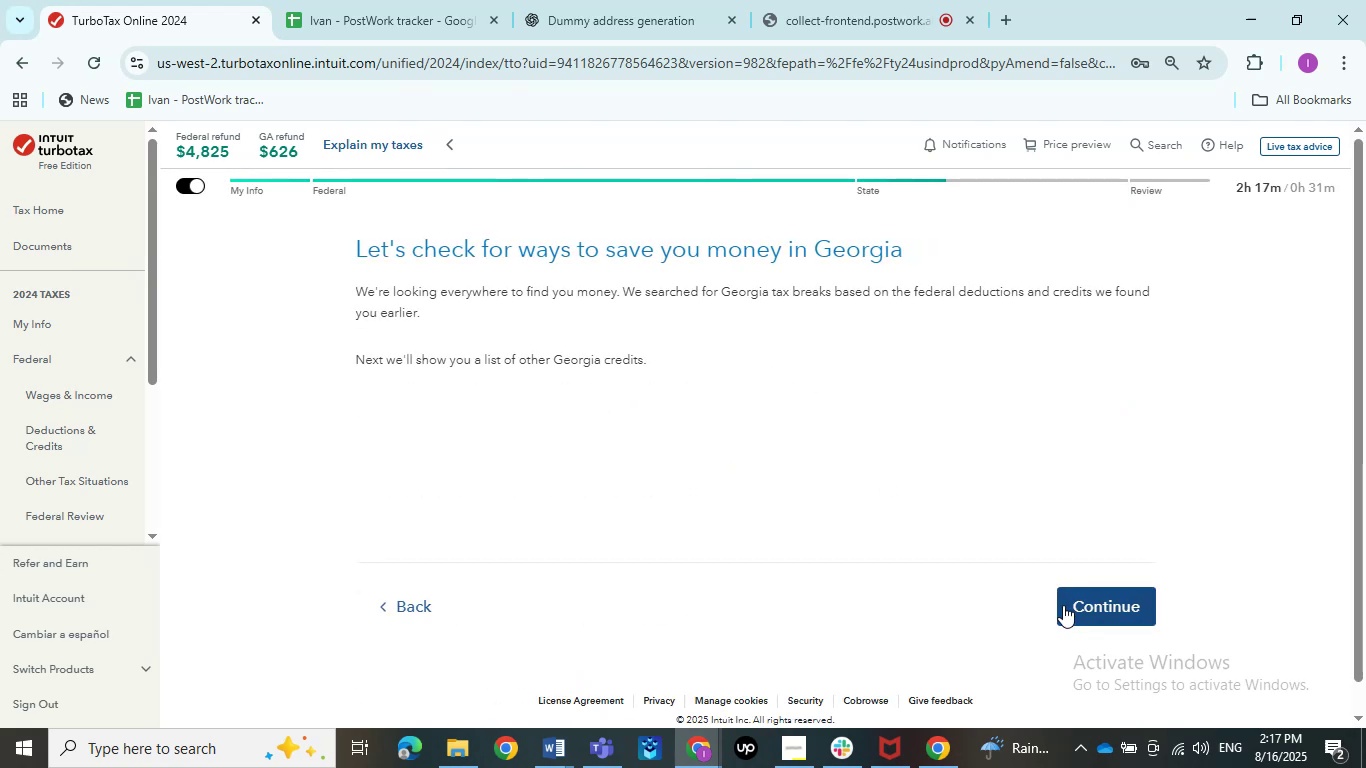 
left_click([1063, 605])
 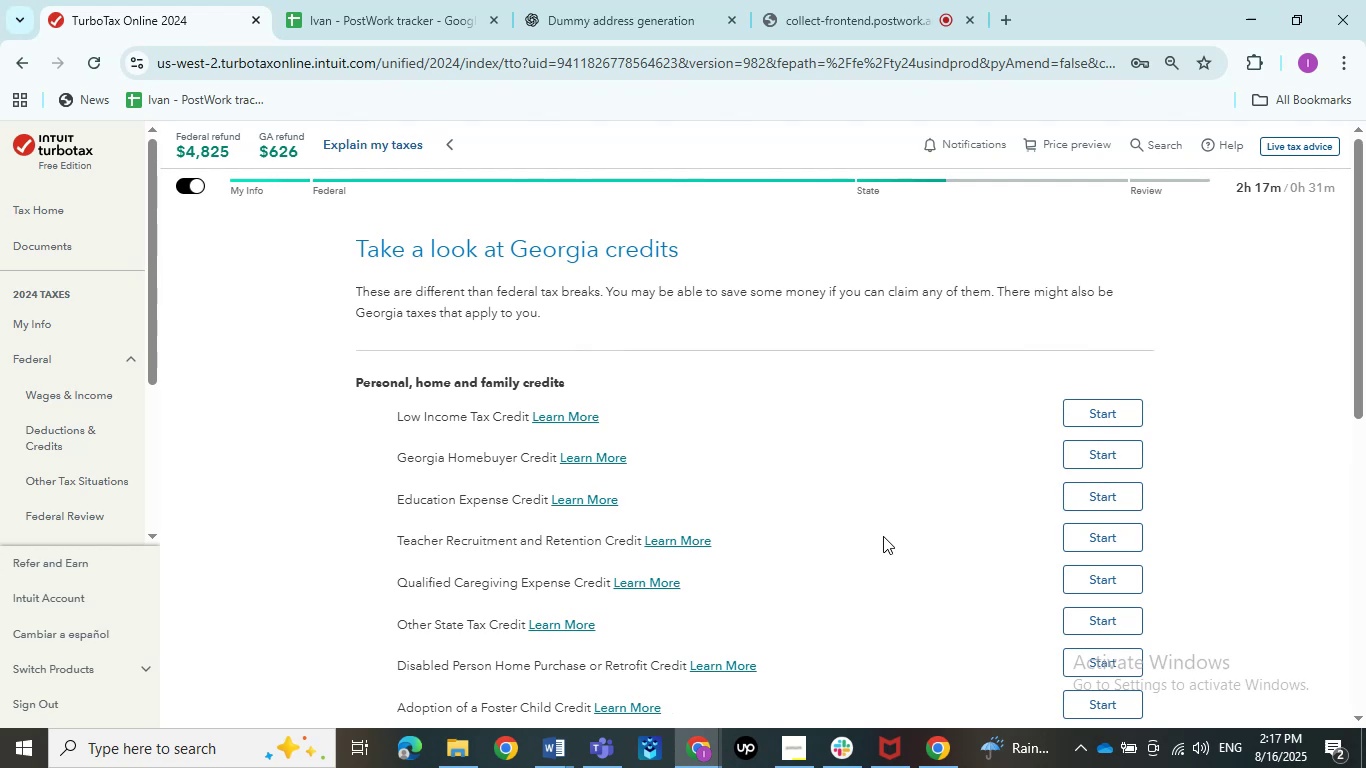 
wait(11.82)
 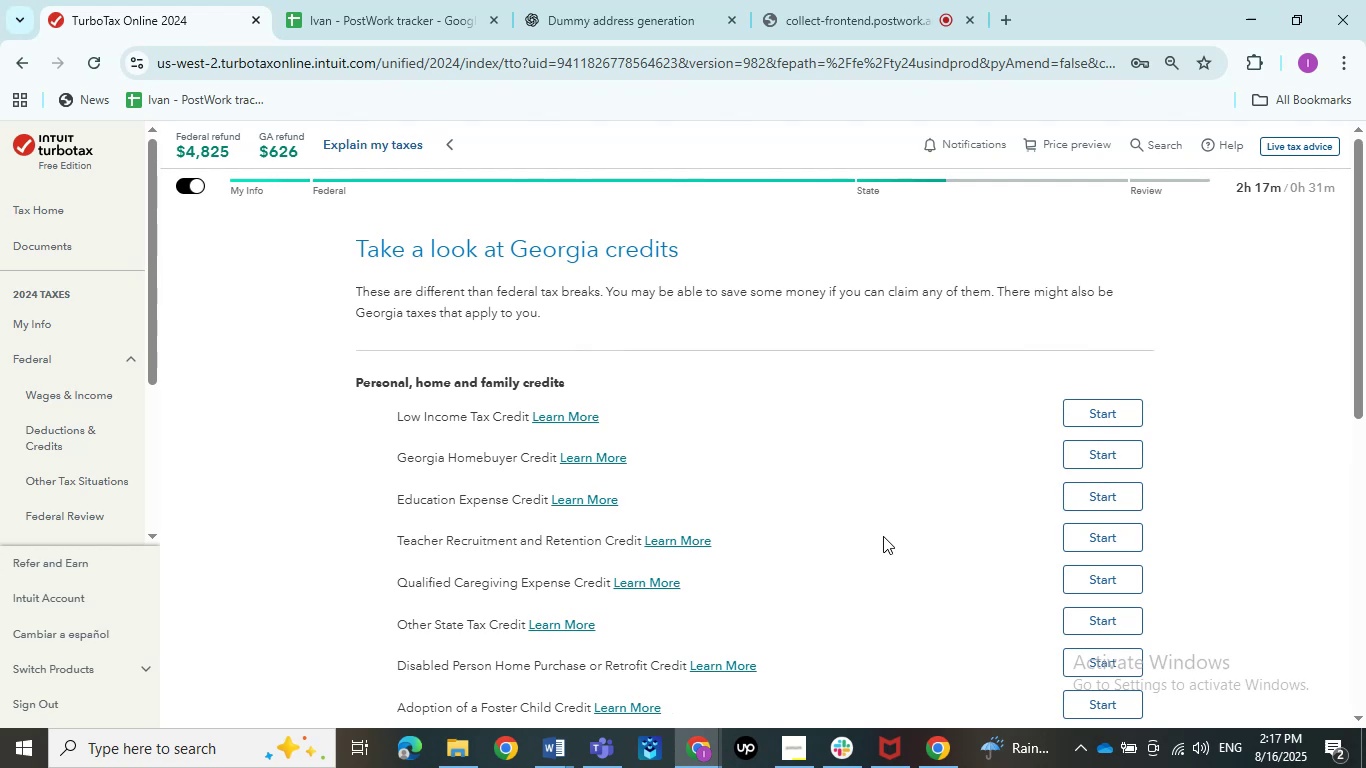 
scroll: coordinate [888, 590], scroll_direction: down, amount: 7.0
 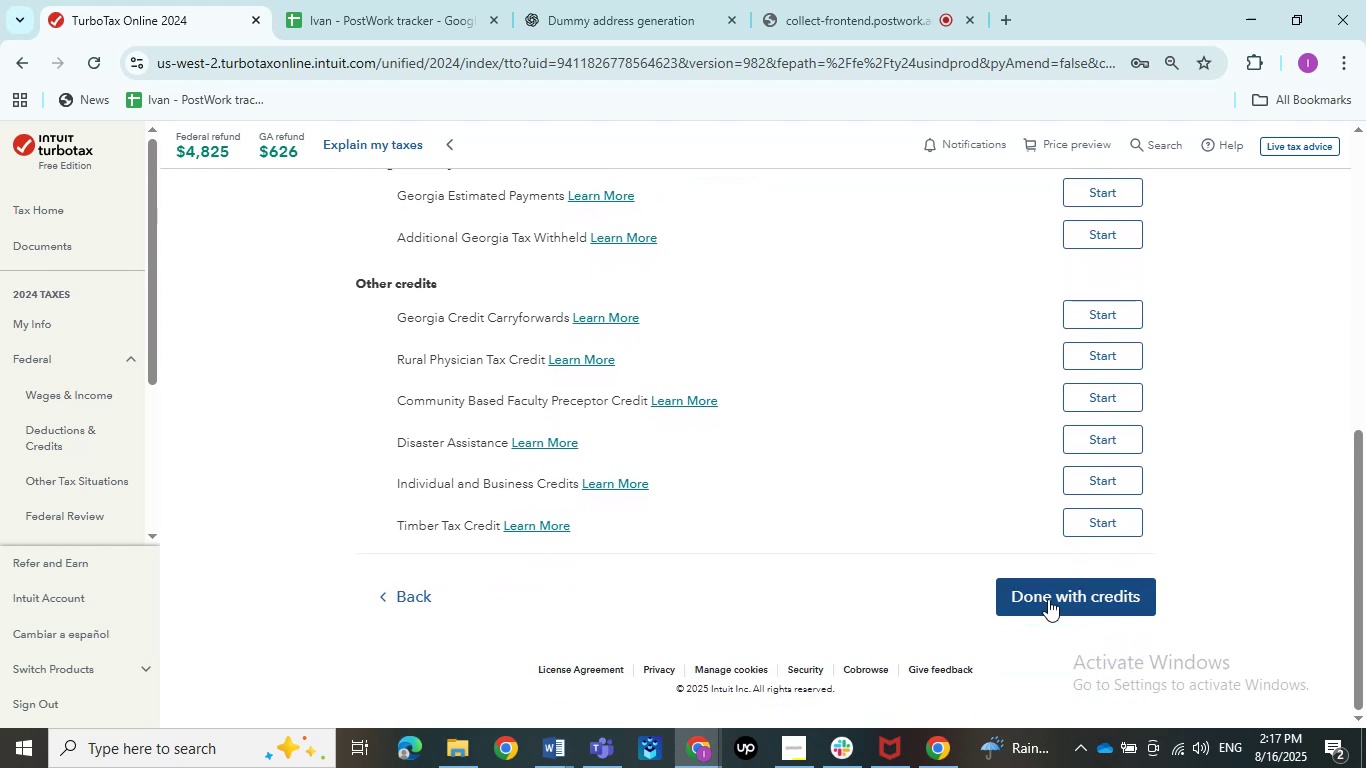 
left_click([1128, 610])
 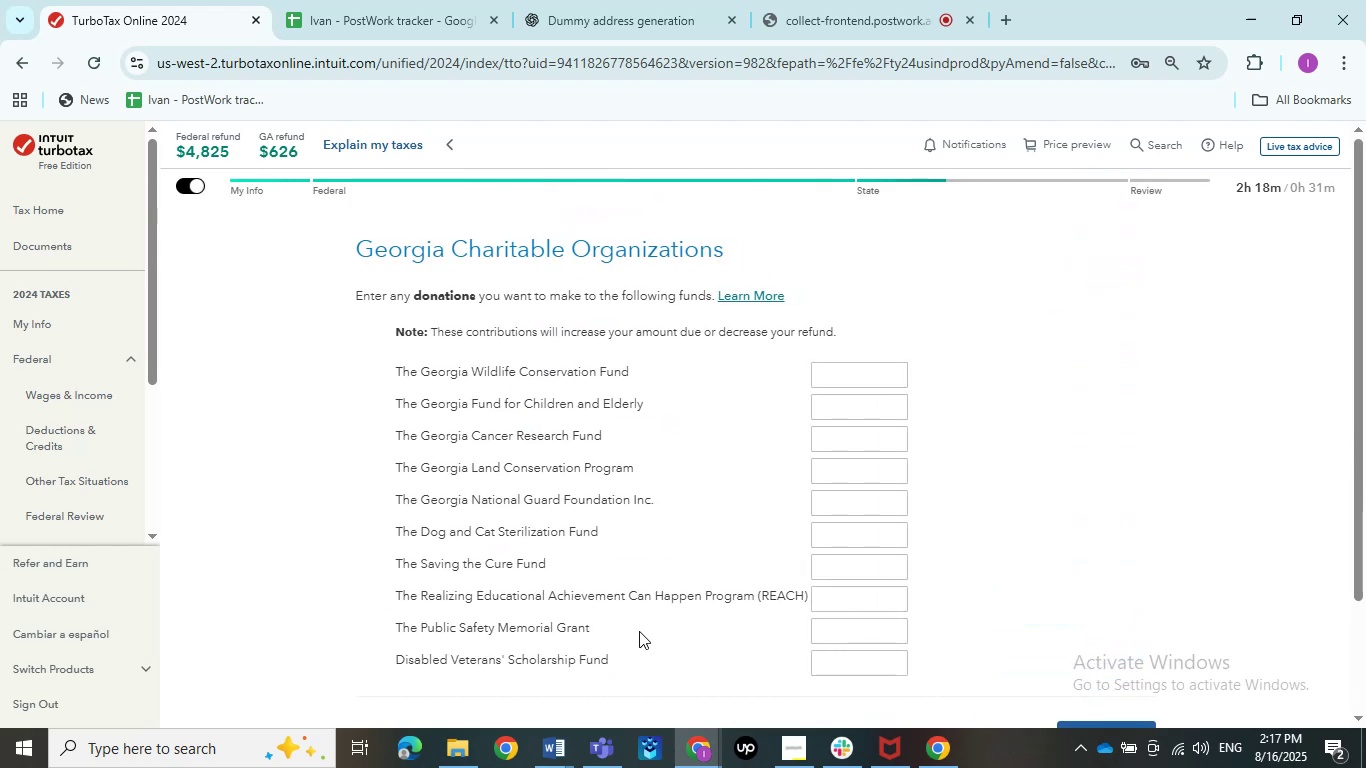 
wait(5.98)
 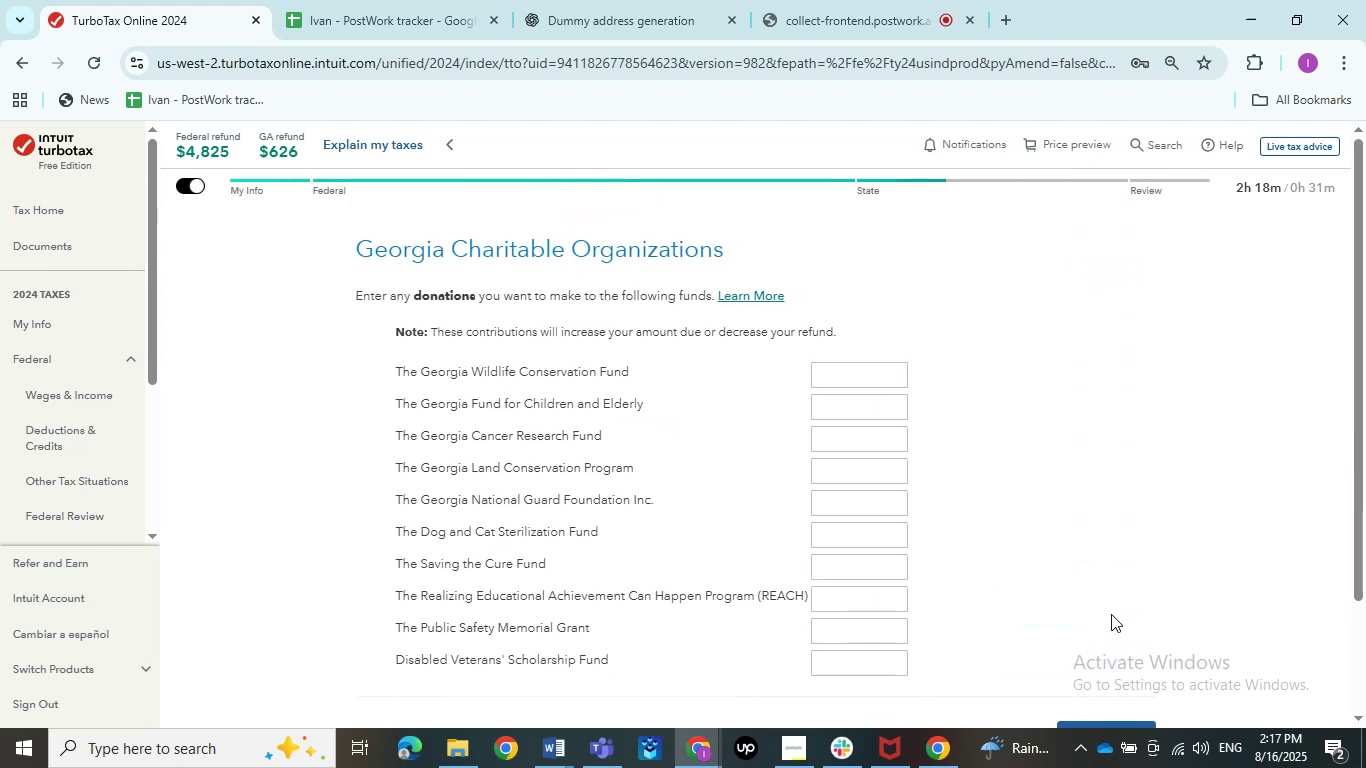 
scroll: coordinate [639, 631], scroll_direction: down, amount: 1.0
 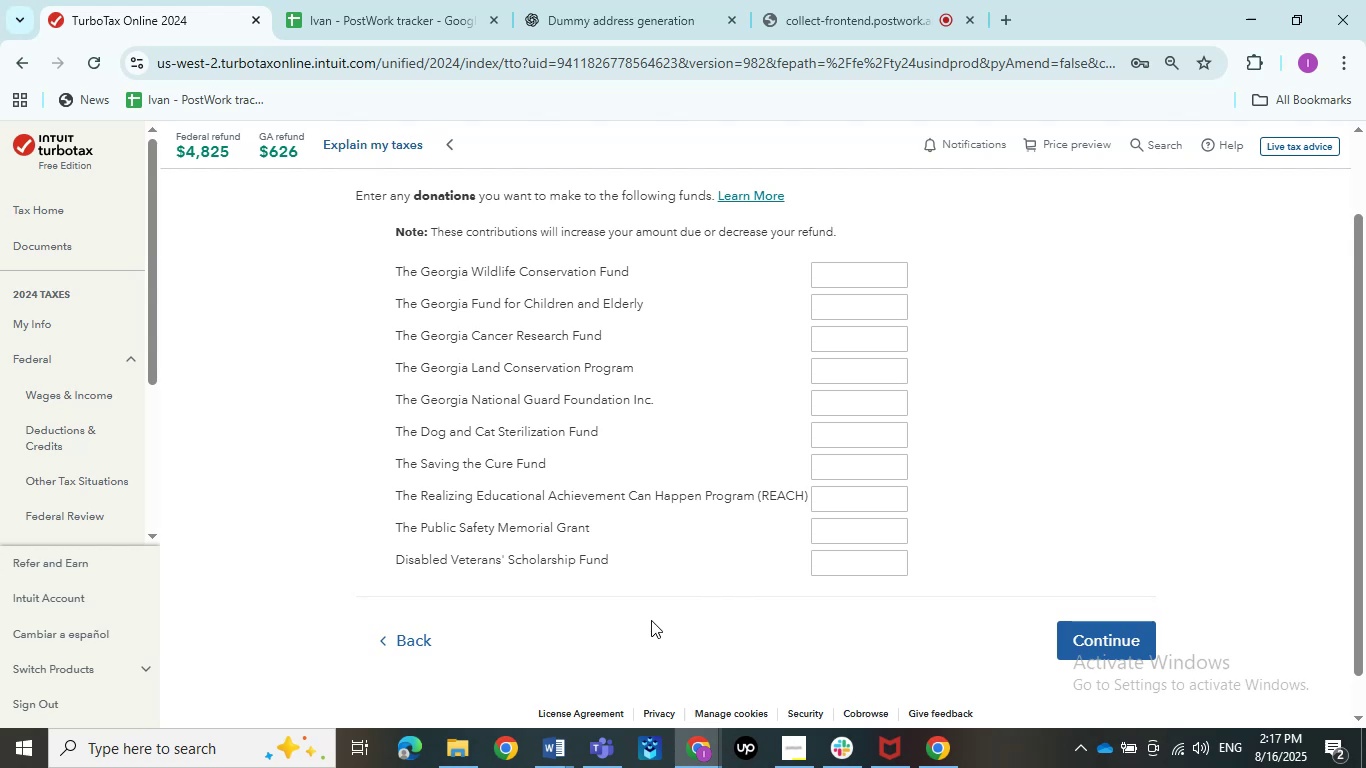 
wait(16.21)
 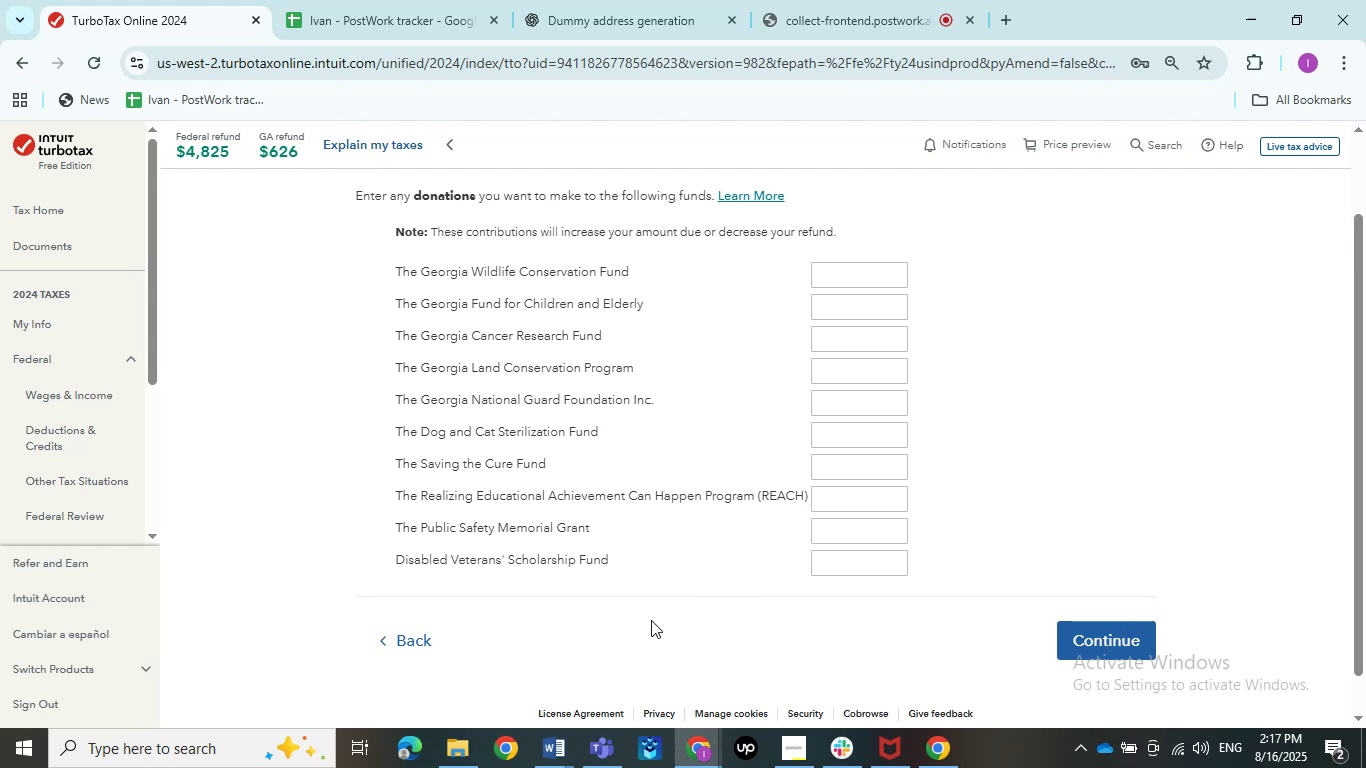 
left_click_drag(start_coordinate=[416, 494], to_coordinate=[688, 494])
 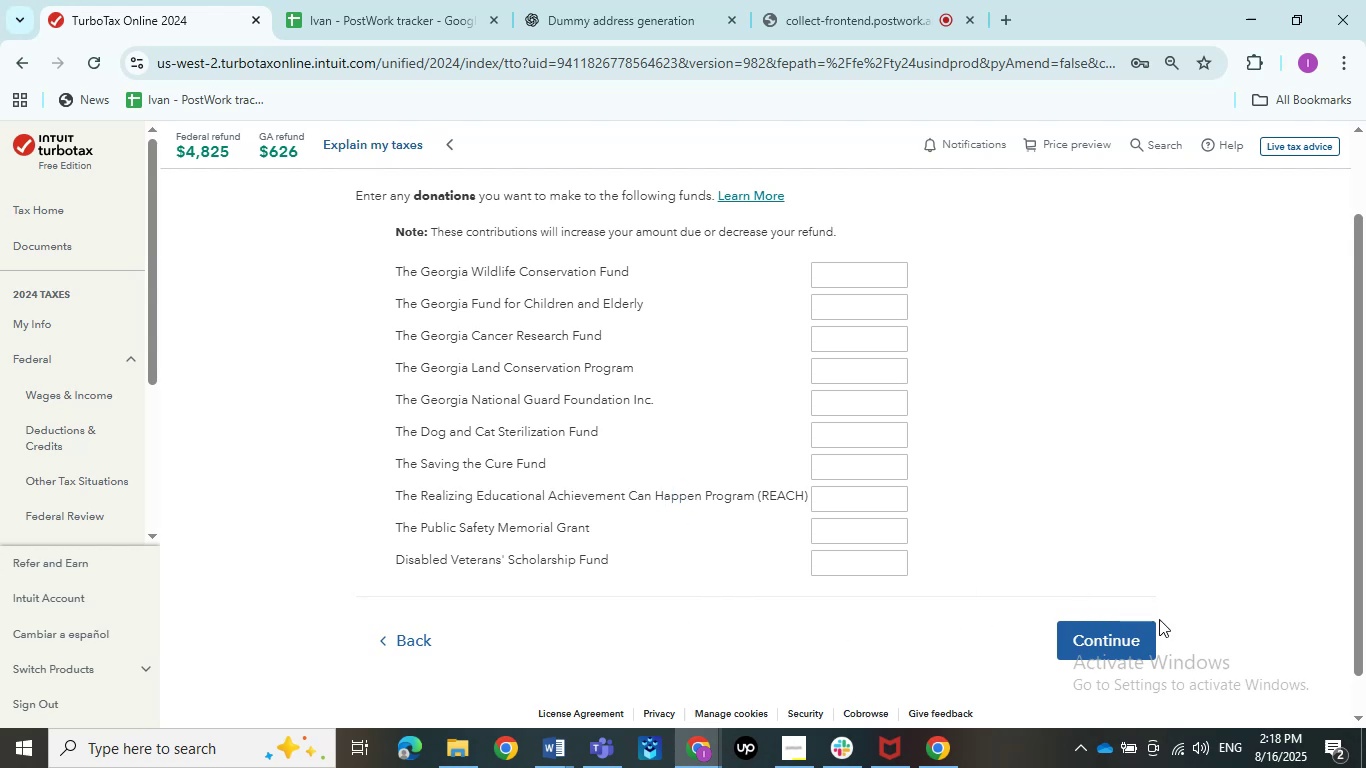 
left_click([1135, 631])
 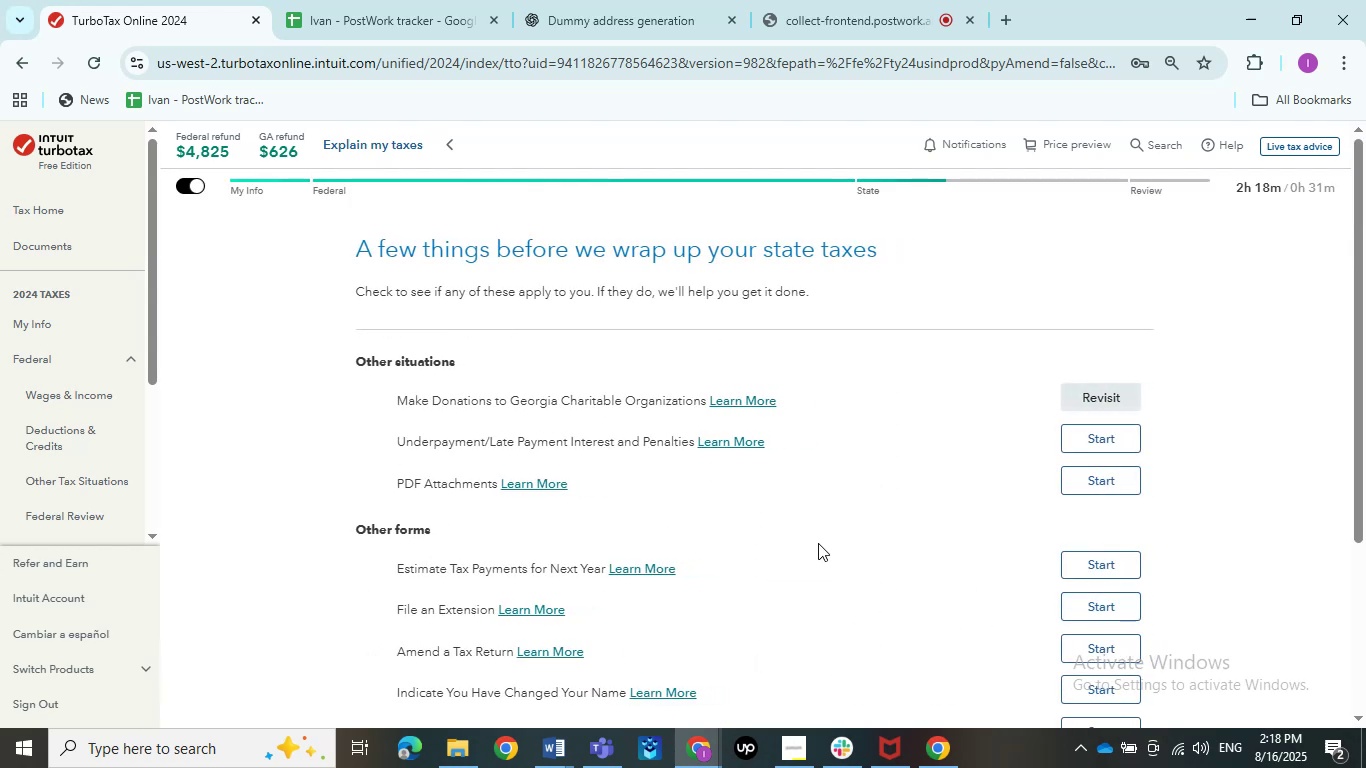 
wait(8.59)
 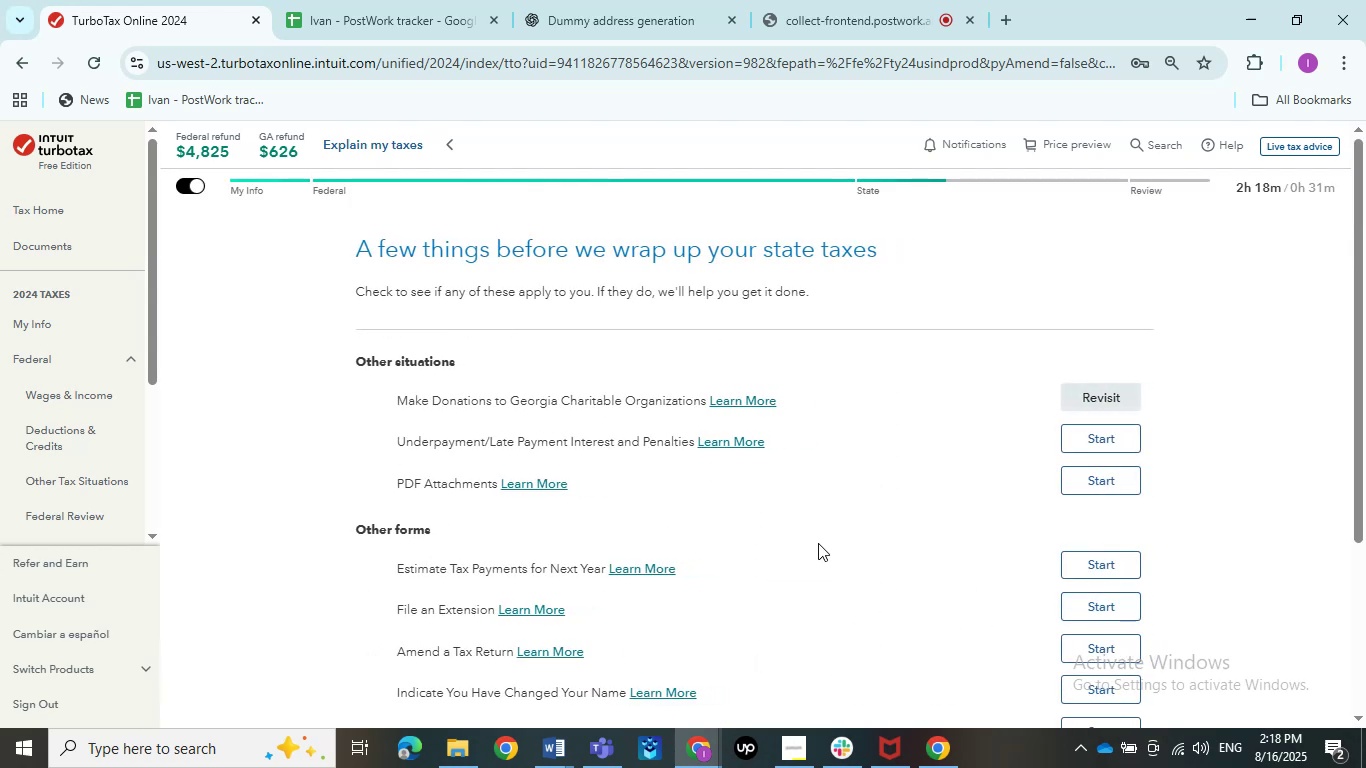 
scroll: coordinate [818, 529], scroll_direction: down, amount: 2.0
 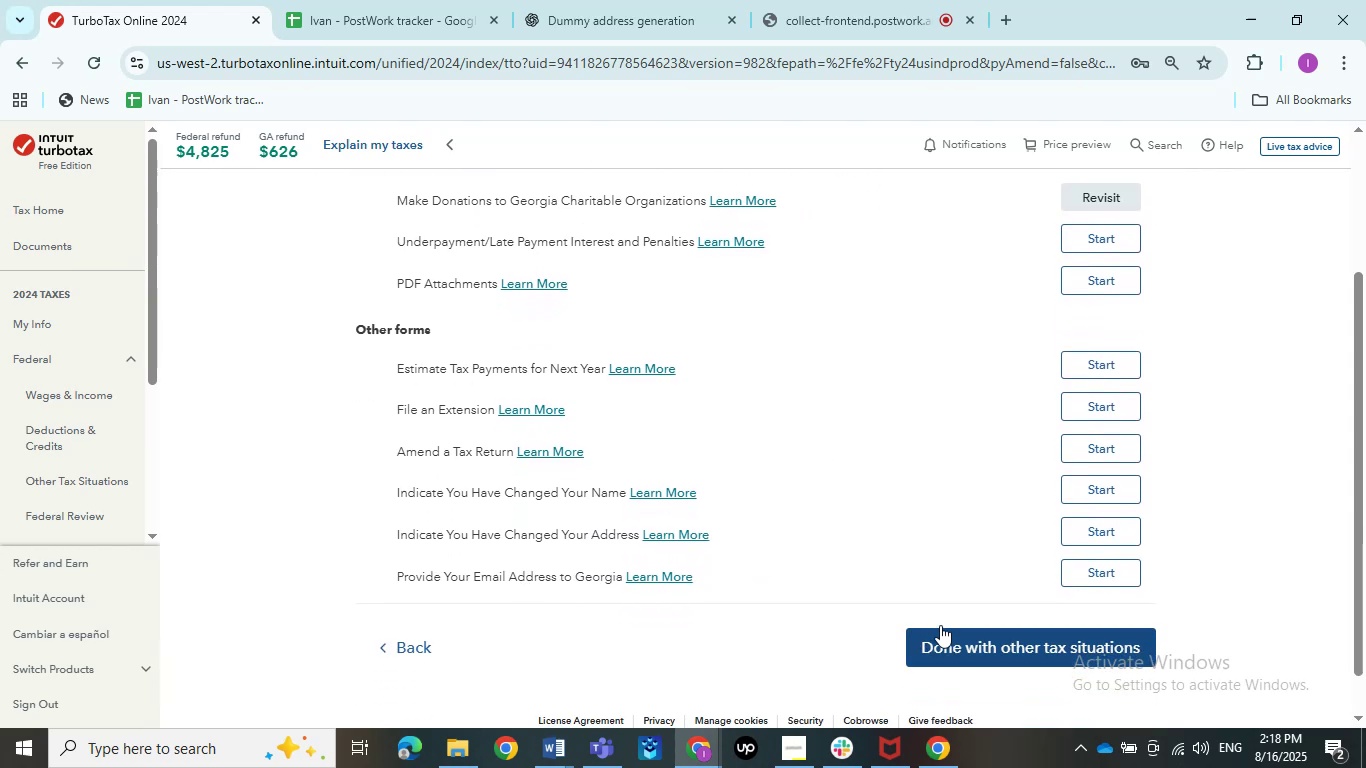 
left_click([946, 635])
 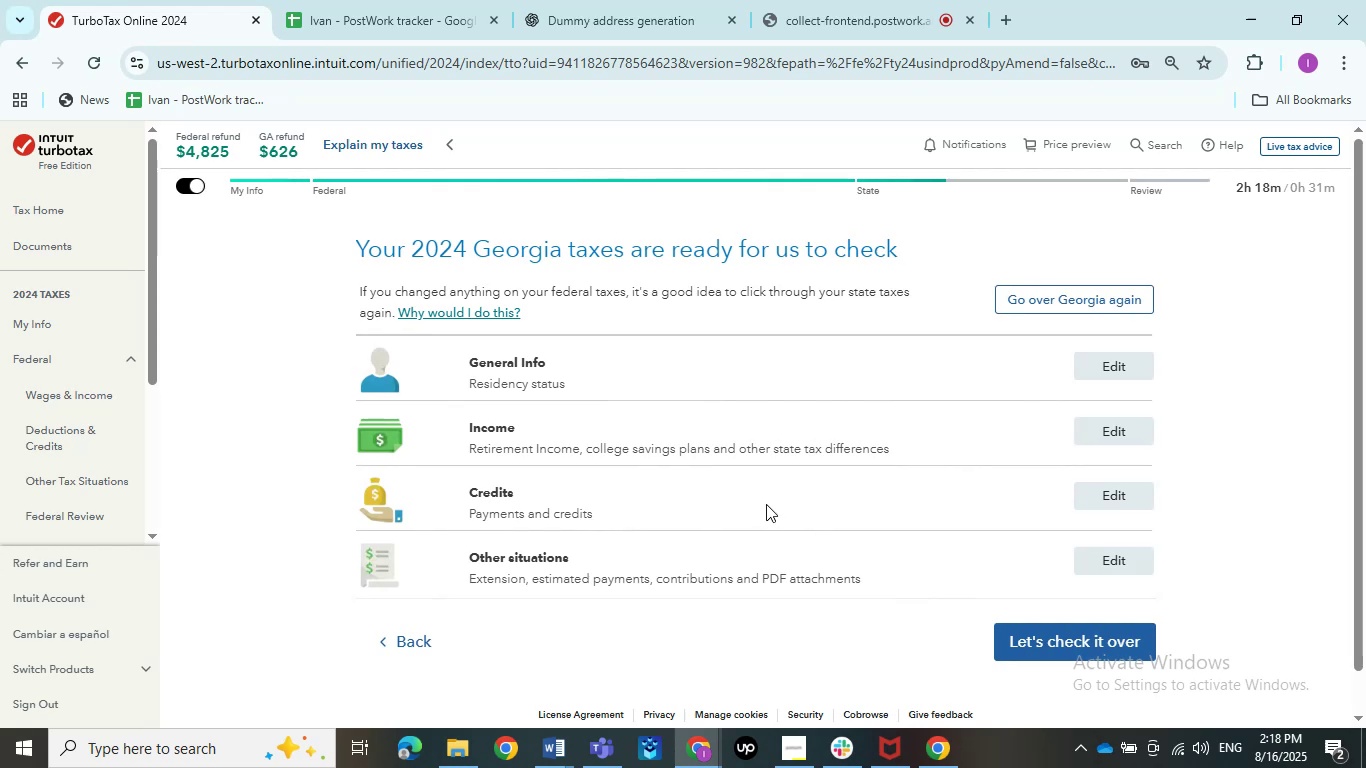 
scroll: coordinate [764, 503], scroll_direction: down, amount: 2.0
 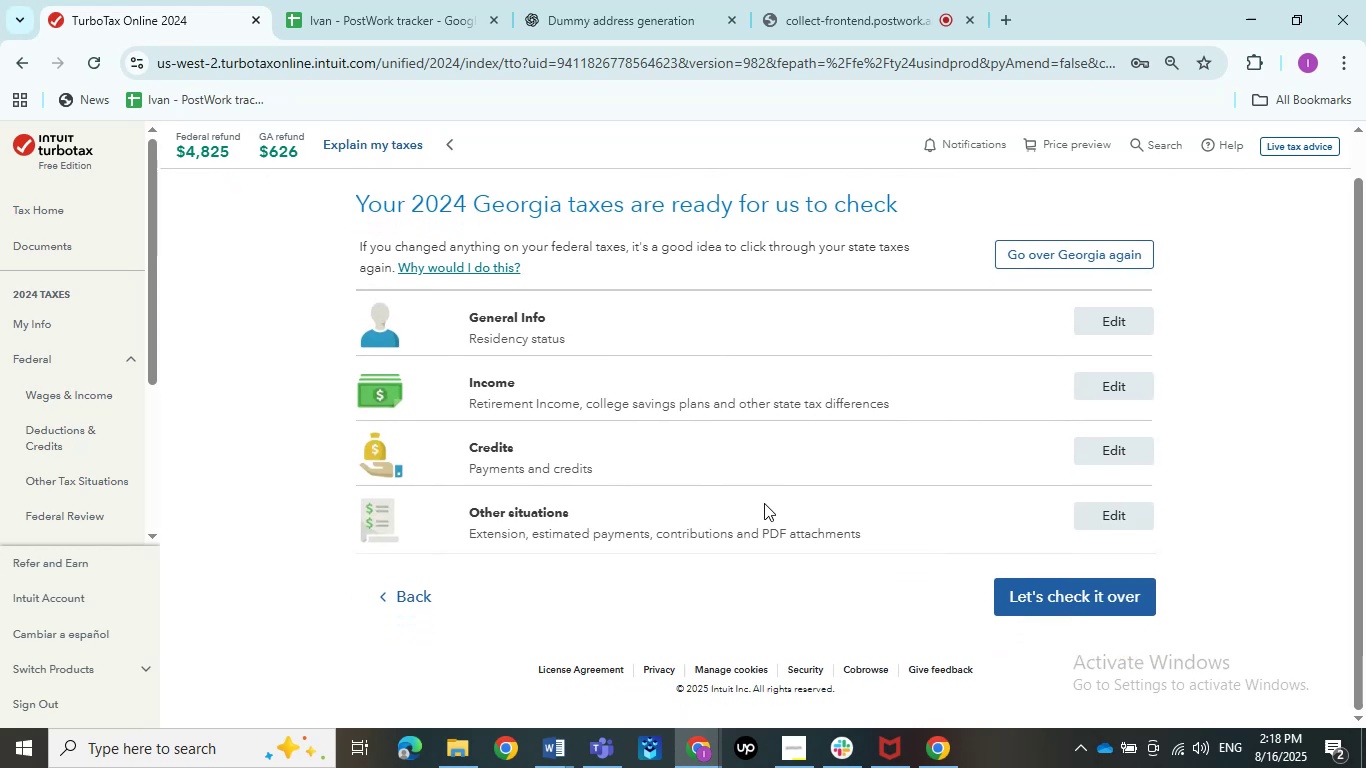 
scroll: coordinate [764, 503], scroll_direction: up, amount: 1.0
 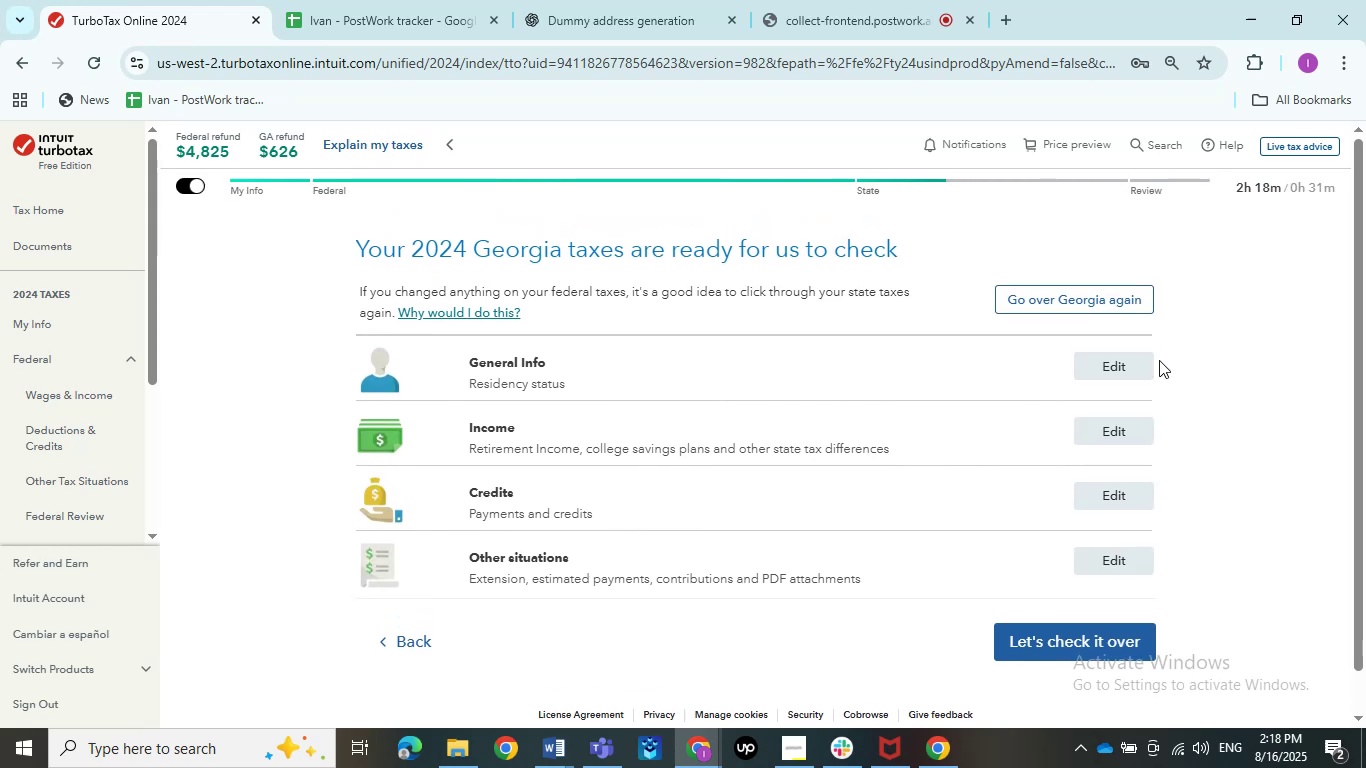 
wait(9.19)
 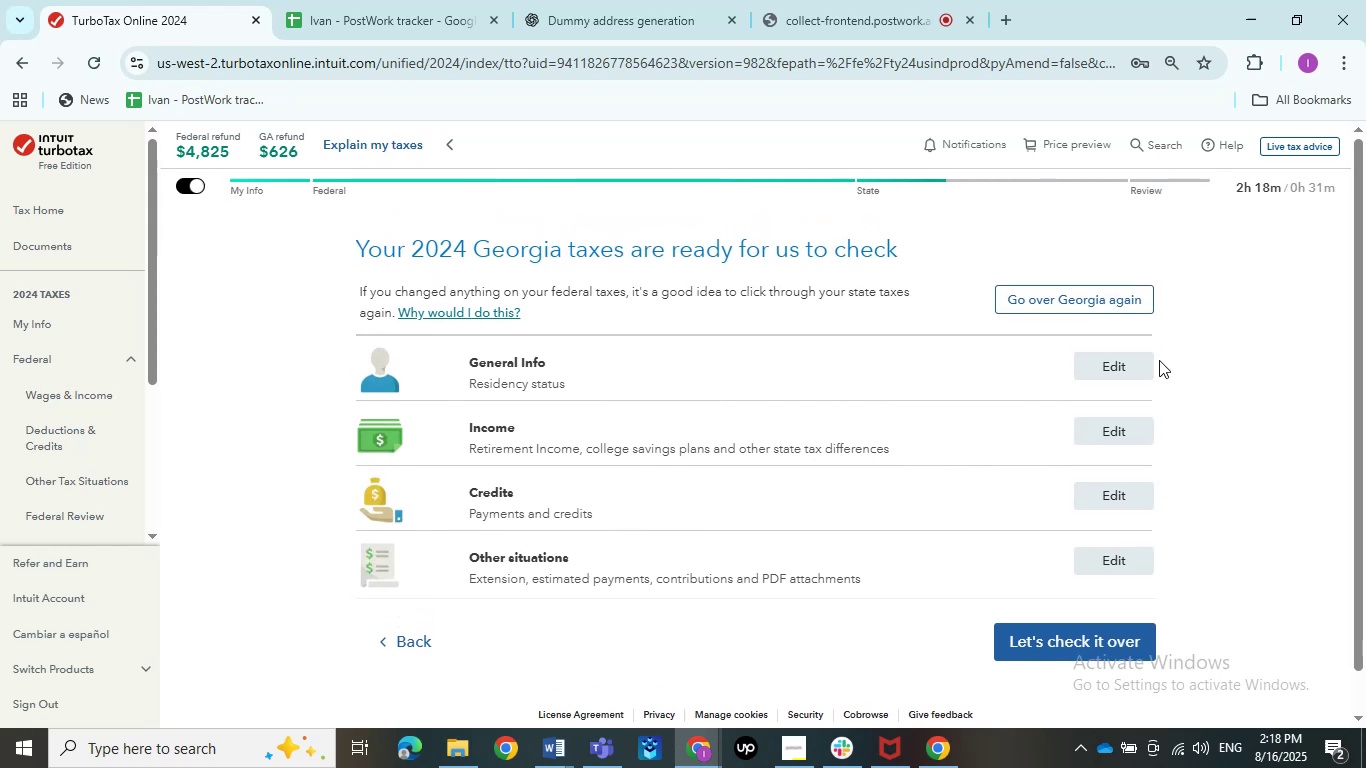 
left_click([1134, 419])
 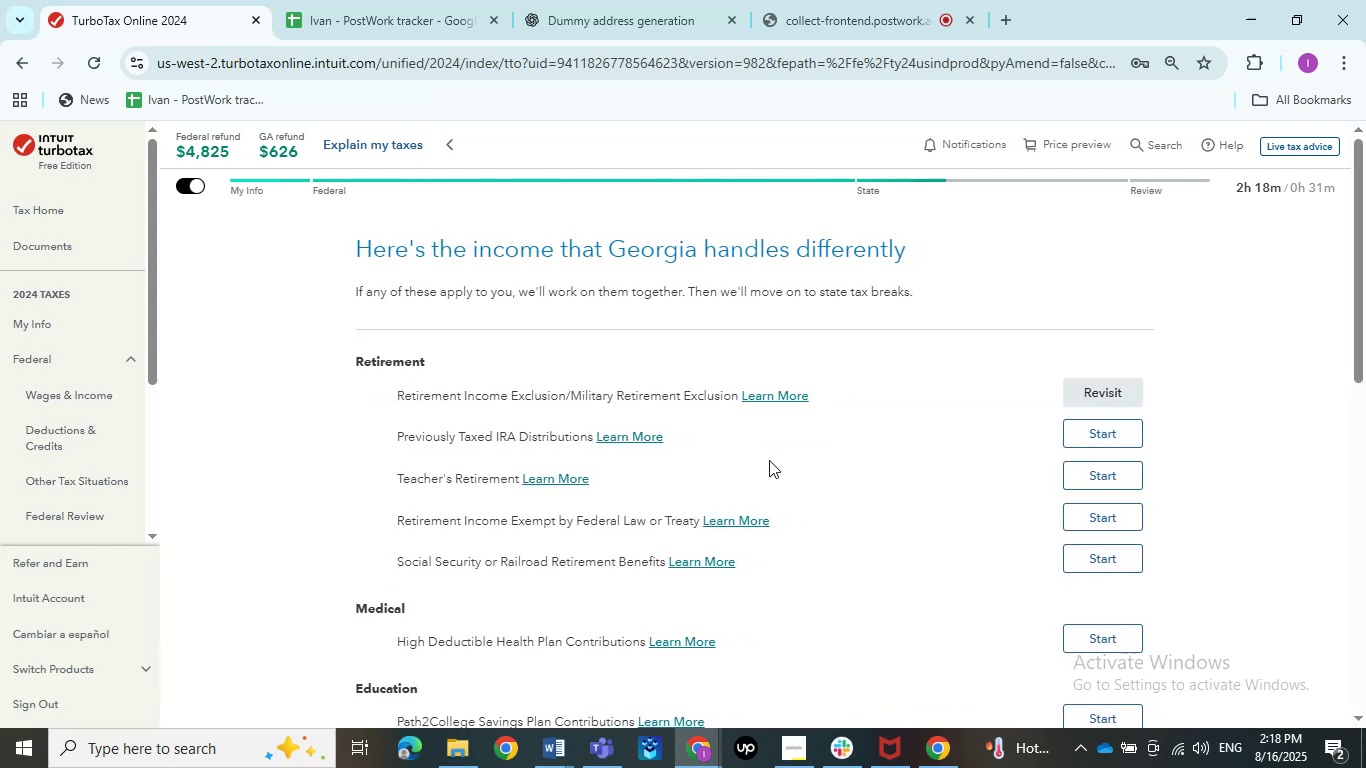 
left_click_drag(start_coordinate=[378, 396], to_coordinate=[744, 396])
 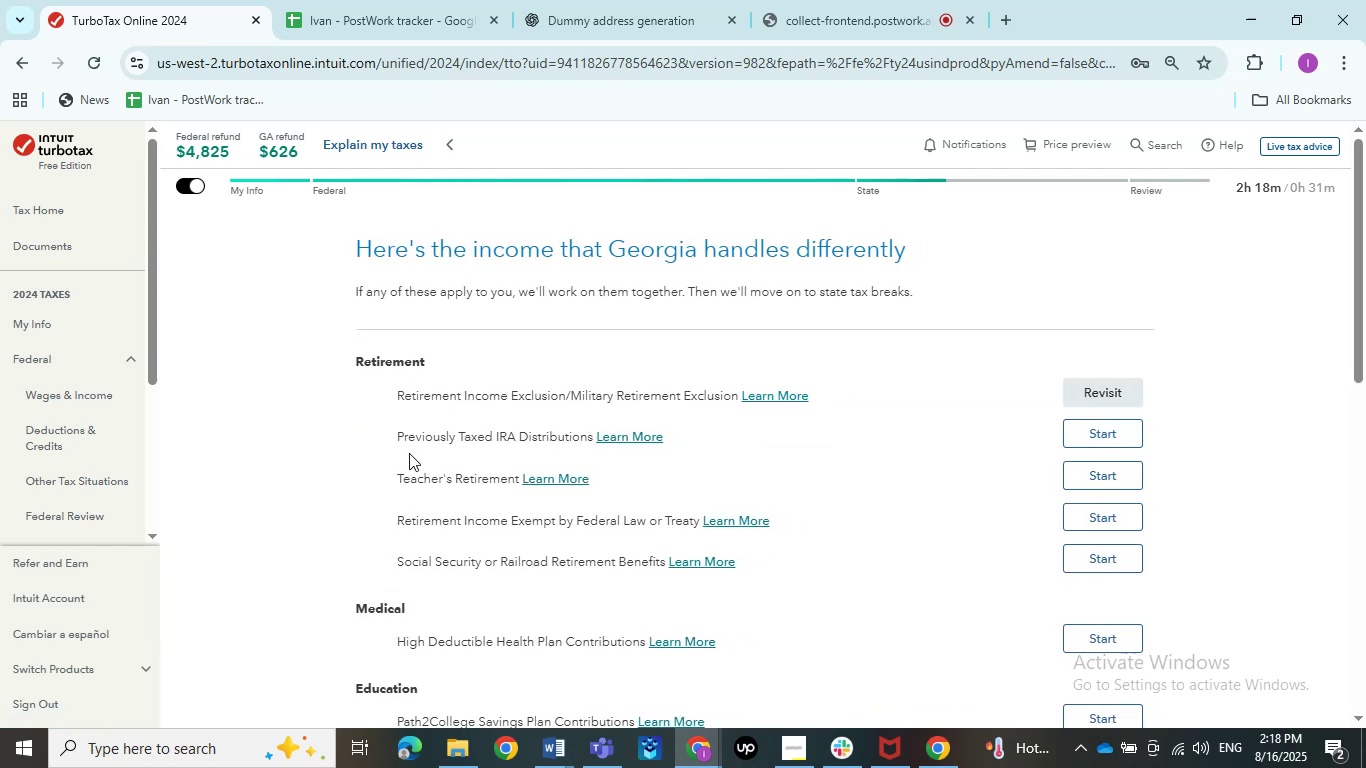 
left_click_drag(start_coordinate=[375, 446], to_coordinate=[523, 444])
 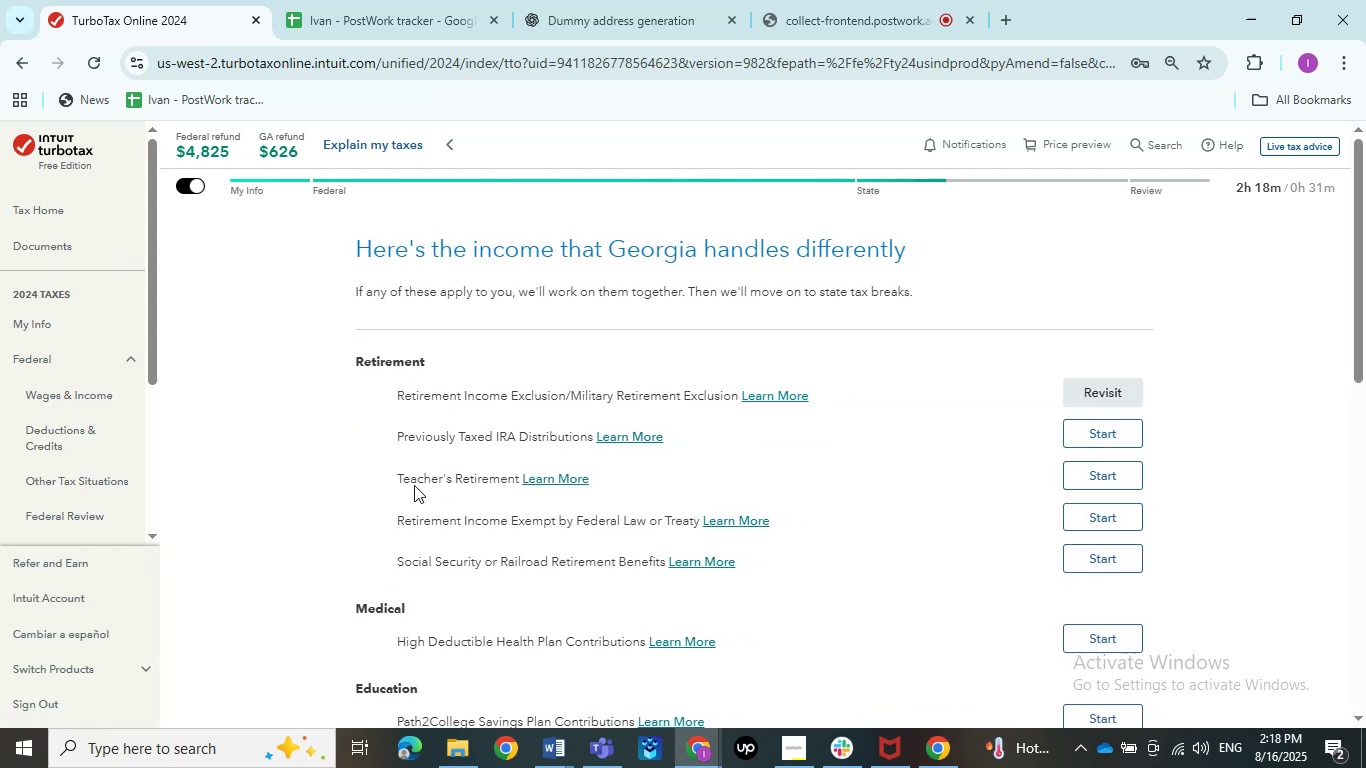 
left_click_drag(start_coordinate=[377, 486], to_coordinate=[504, 484])
 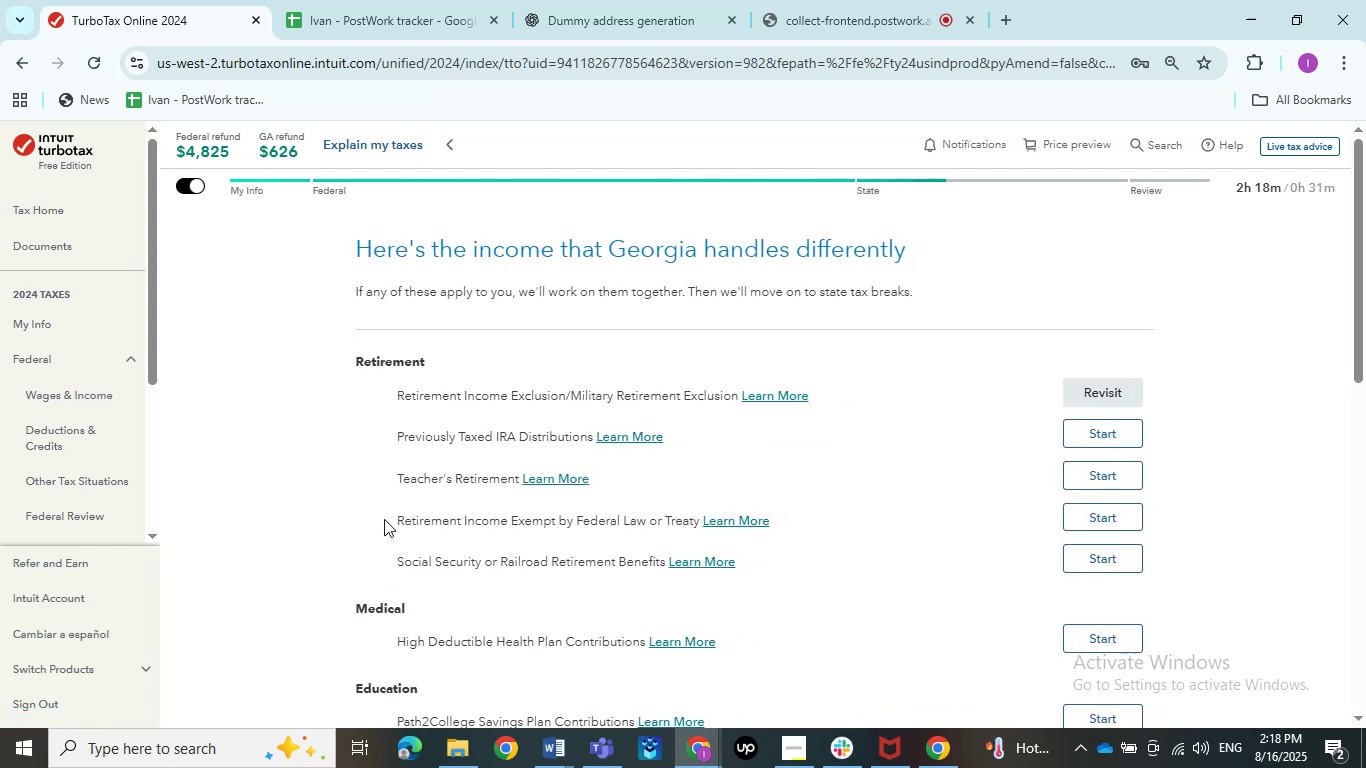 
left_click_drag(start_coordinate=[384, 519], to_coordinate=[707, 528])
 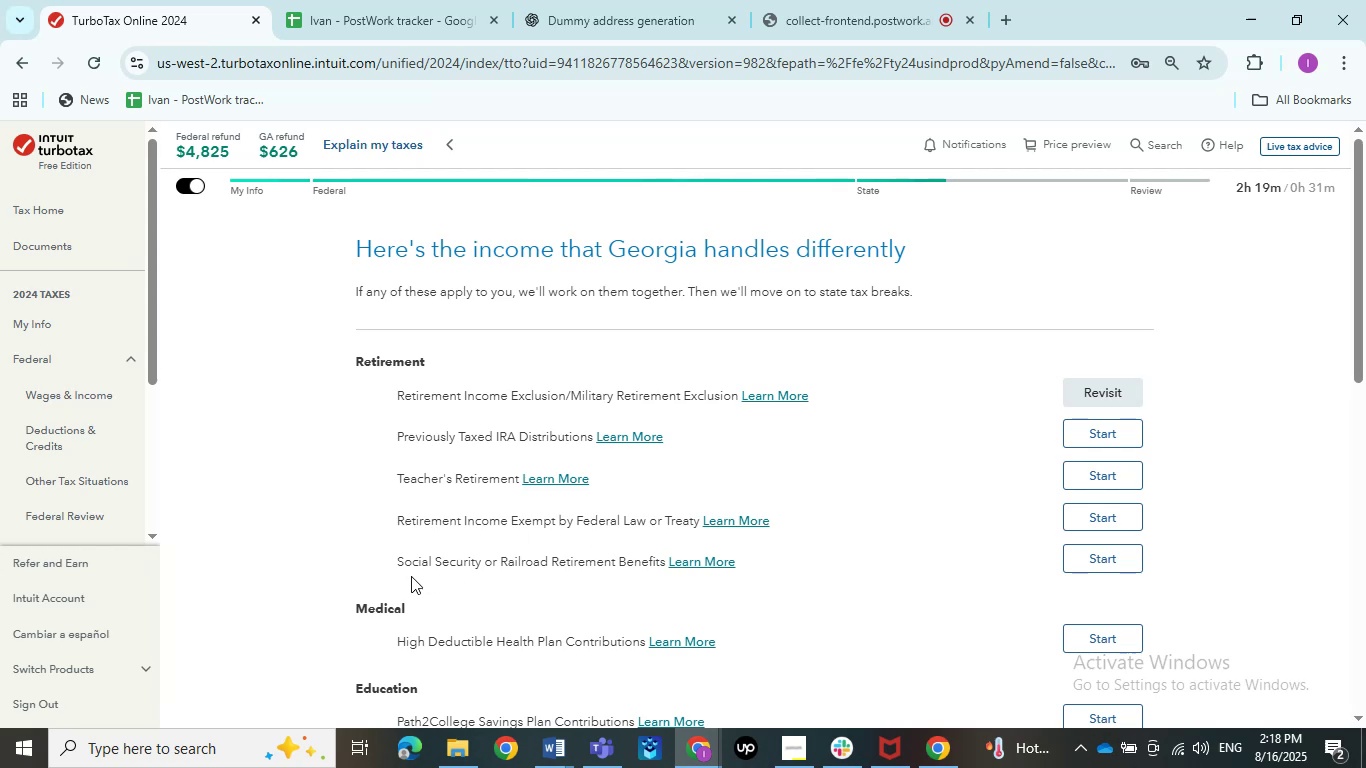 
left_click_drag(start_coordinate=[420, 575], to_coordinate=[659, 582])
 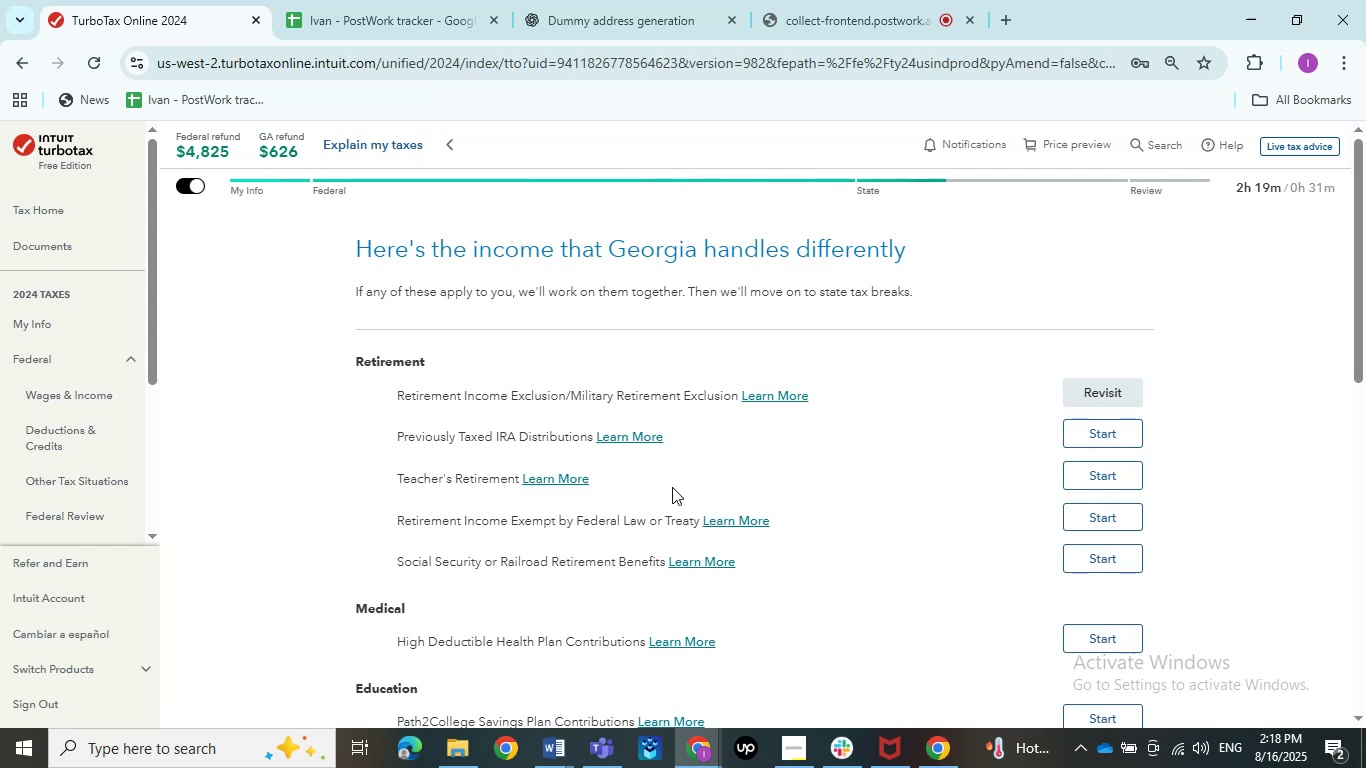 
scroll: coordinate [674, 484], scroll_direction: down, amount: 2.0
 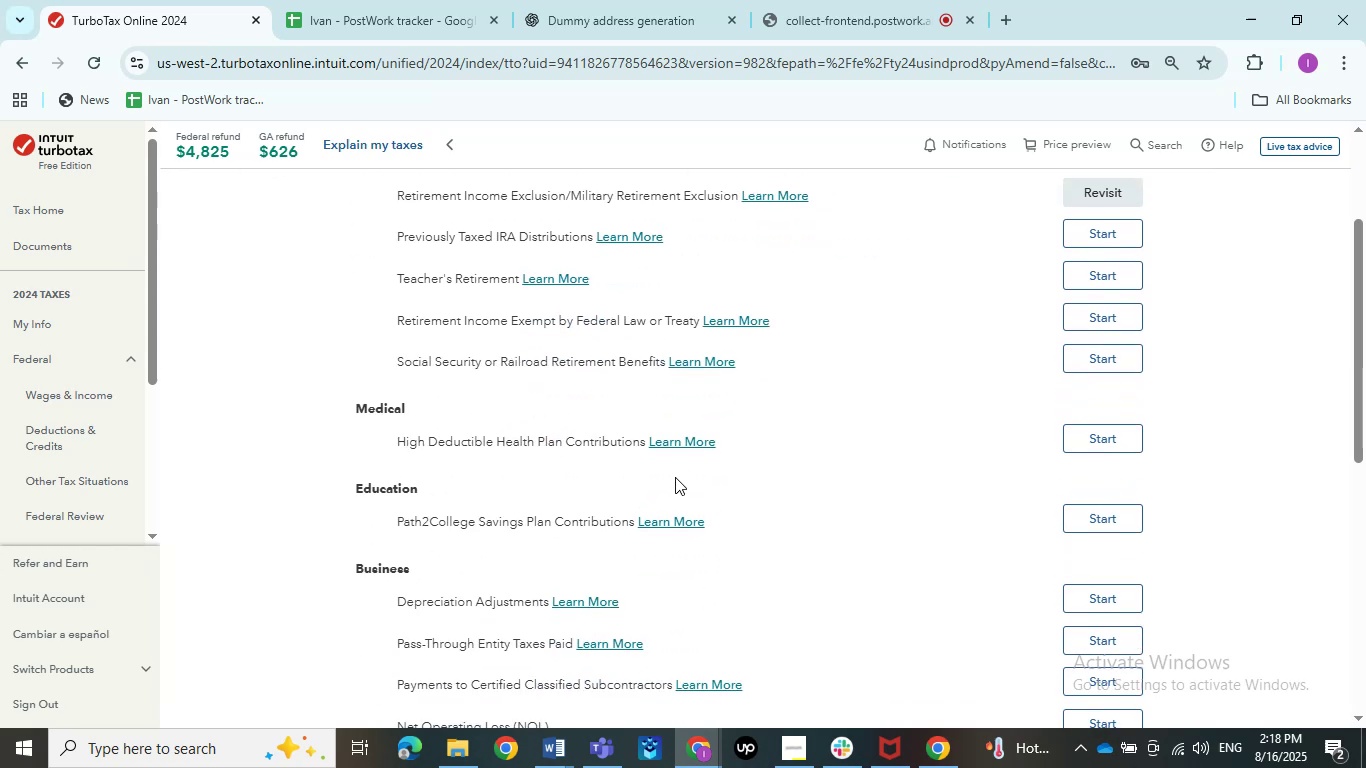 
left_click_drag(start_coordinate=[397, 531], to_coordinate=[592, 547])
 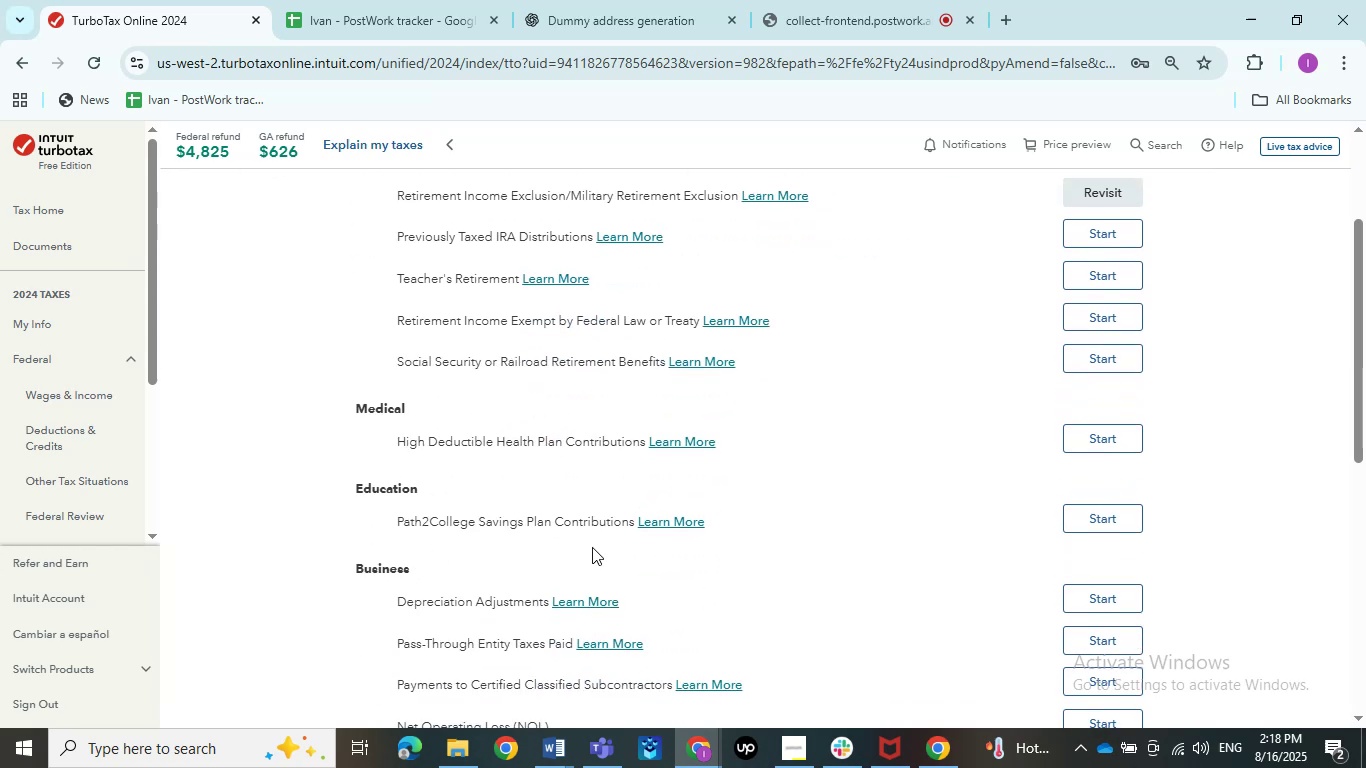 
scroll: coordinate [593, 546], scroll_direction: down, amount: 1.0
 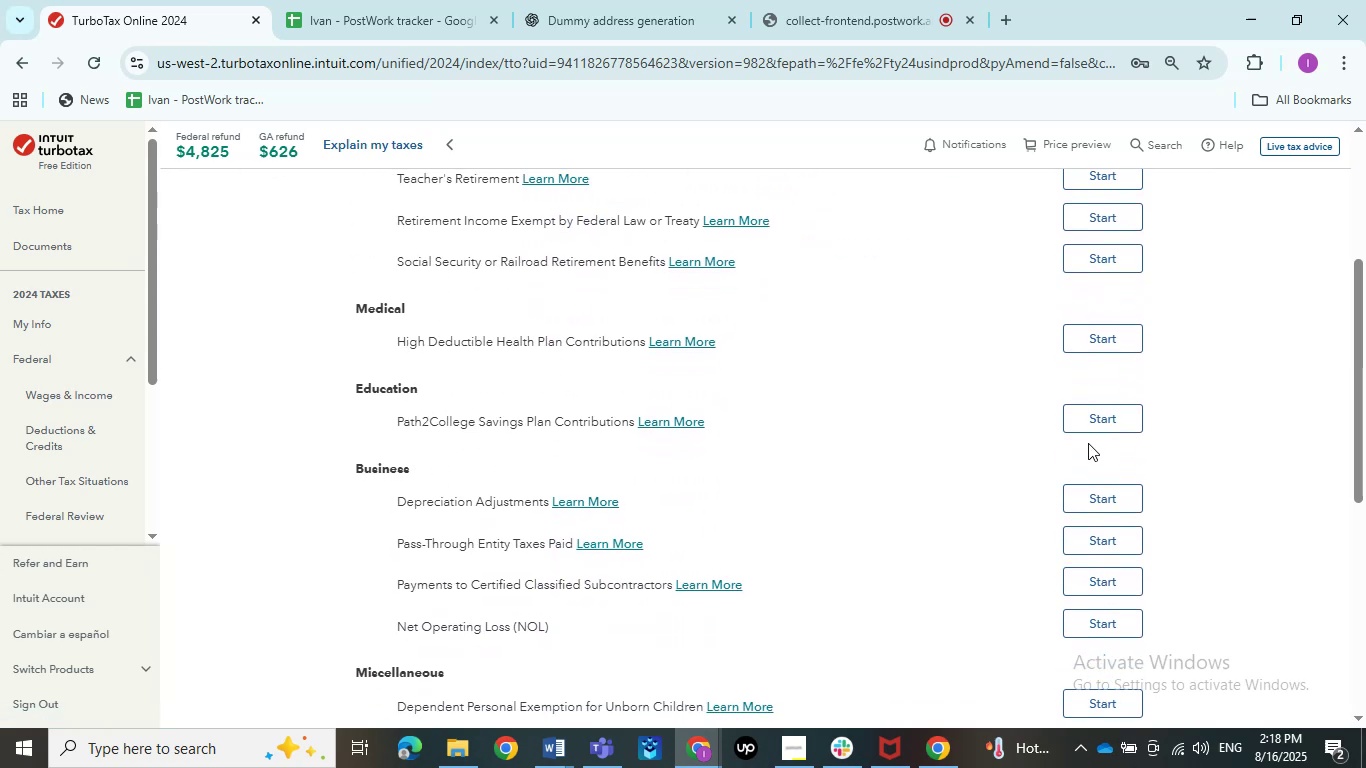 
left_click([1101, 428])
 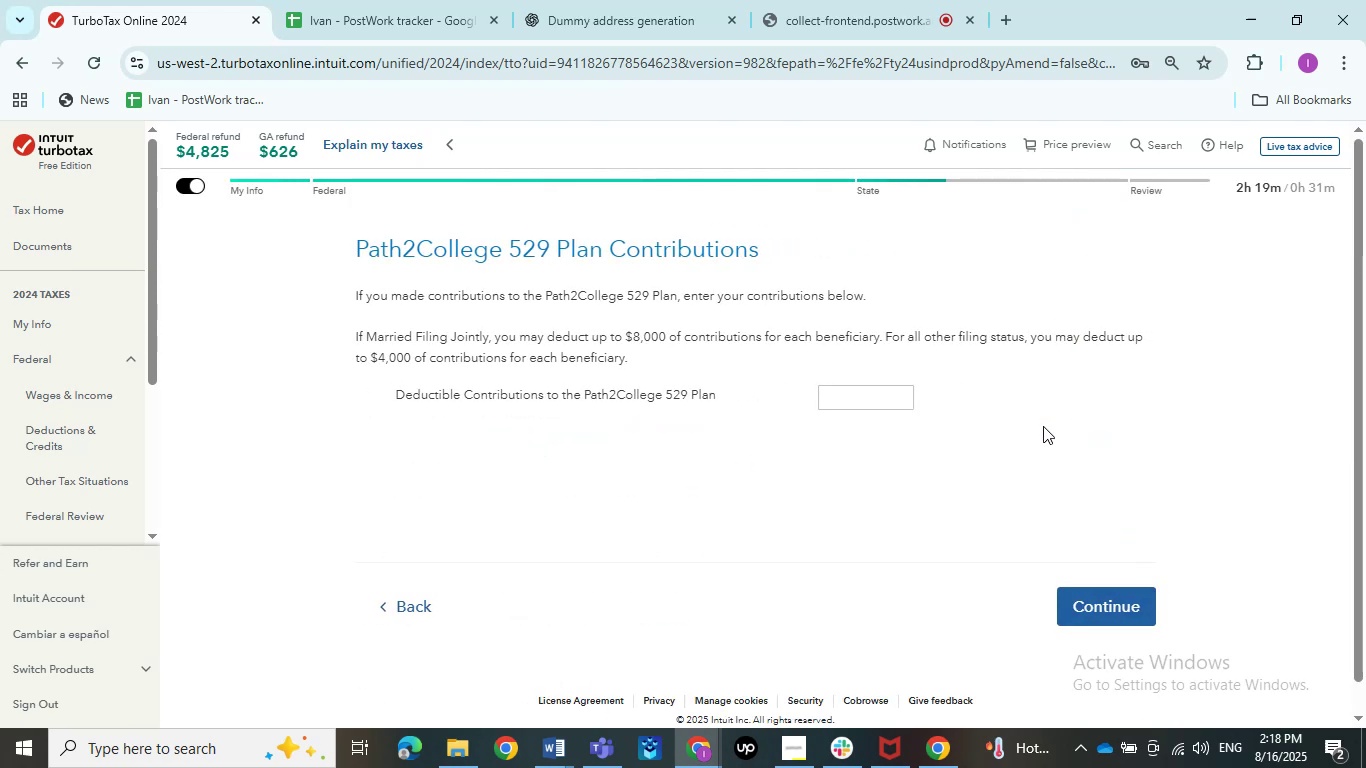 
wait(12.34)
 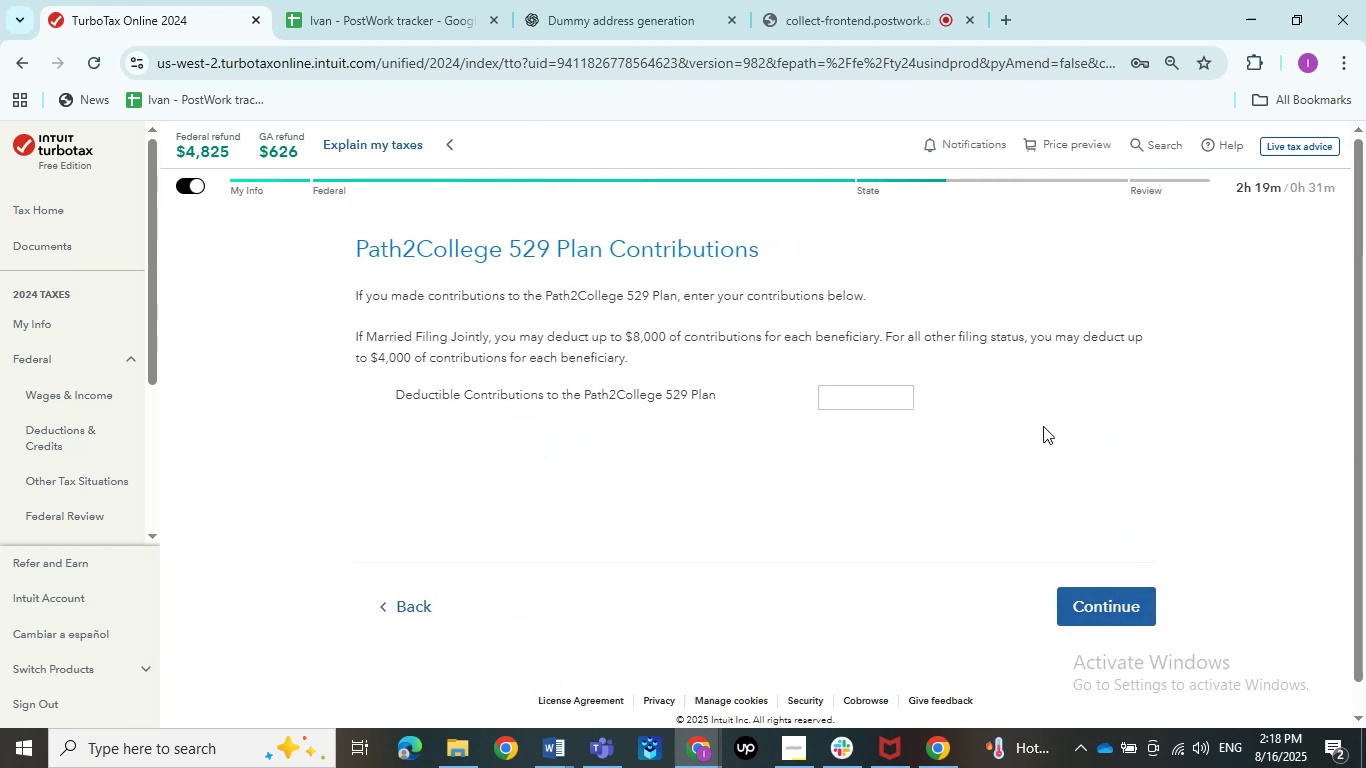 
double_click([504, 695])
 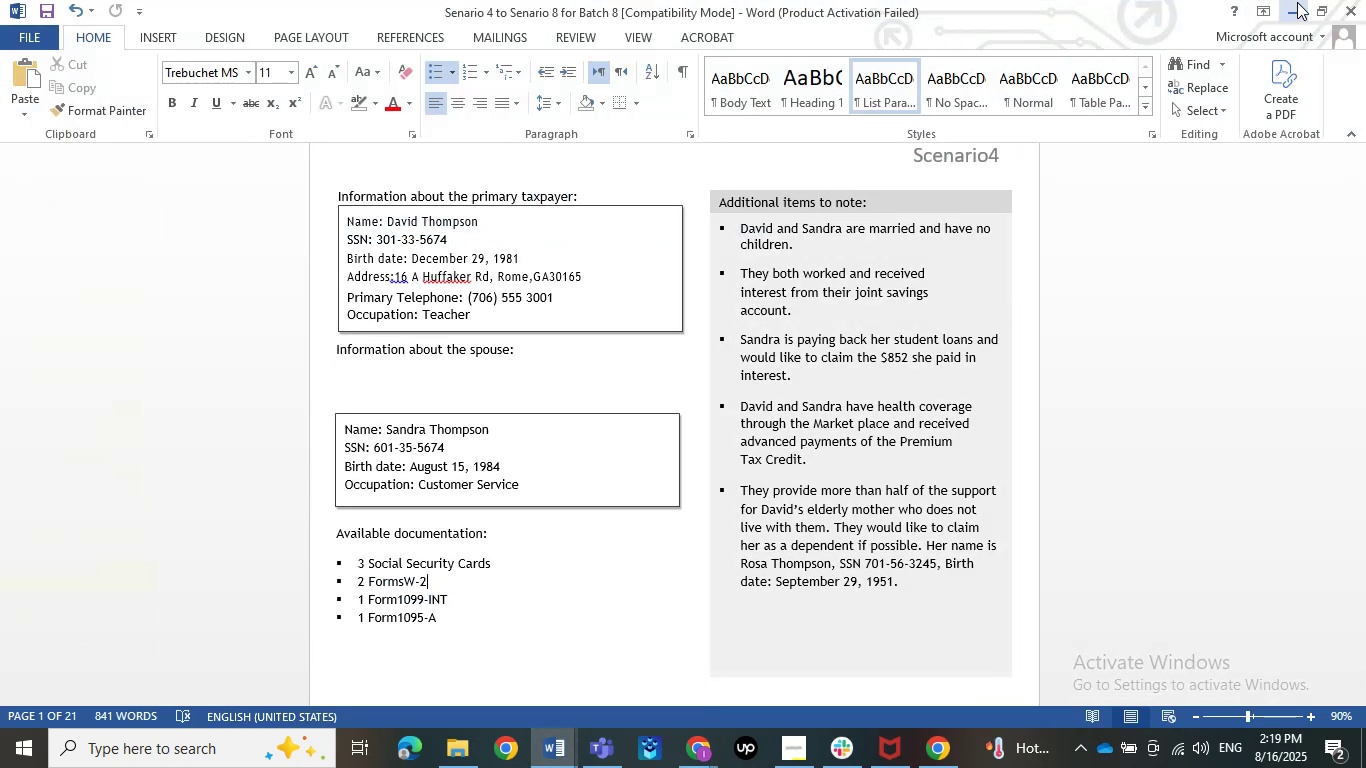 
wait(7.22)
 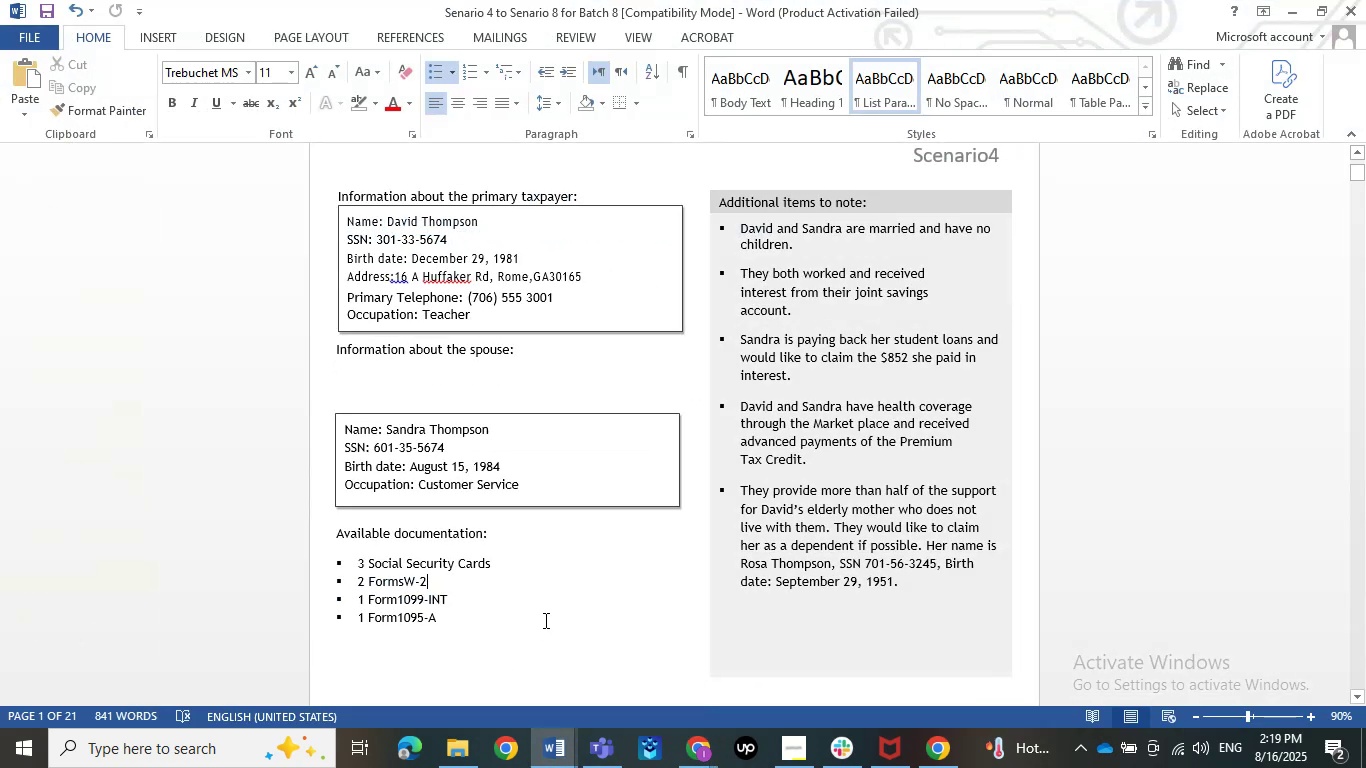 
left_click([1297, 2])
 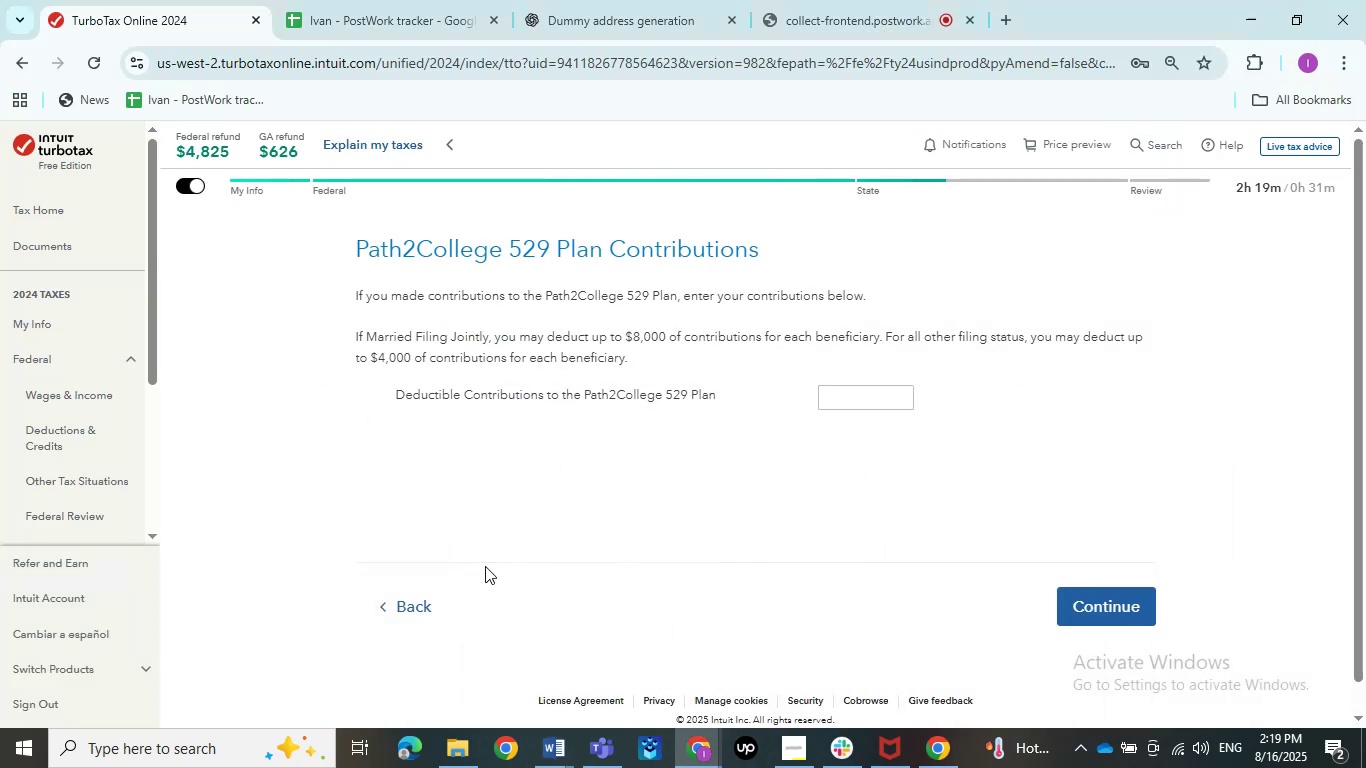 
left_click([451, 614])
 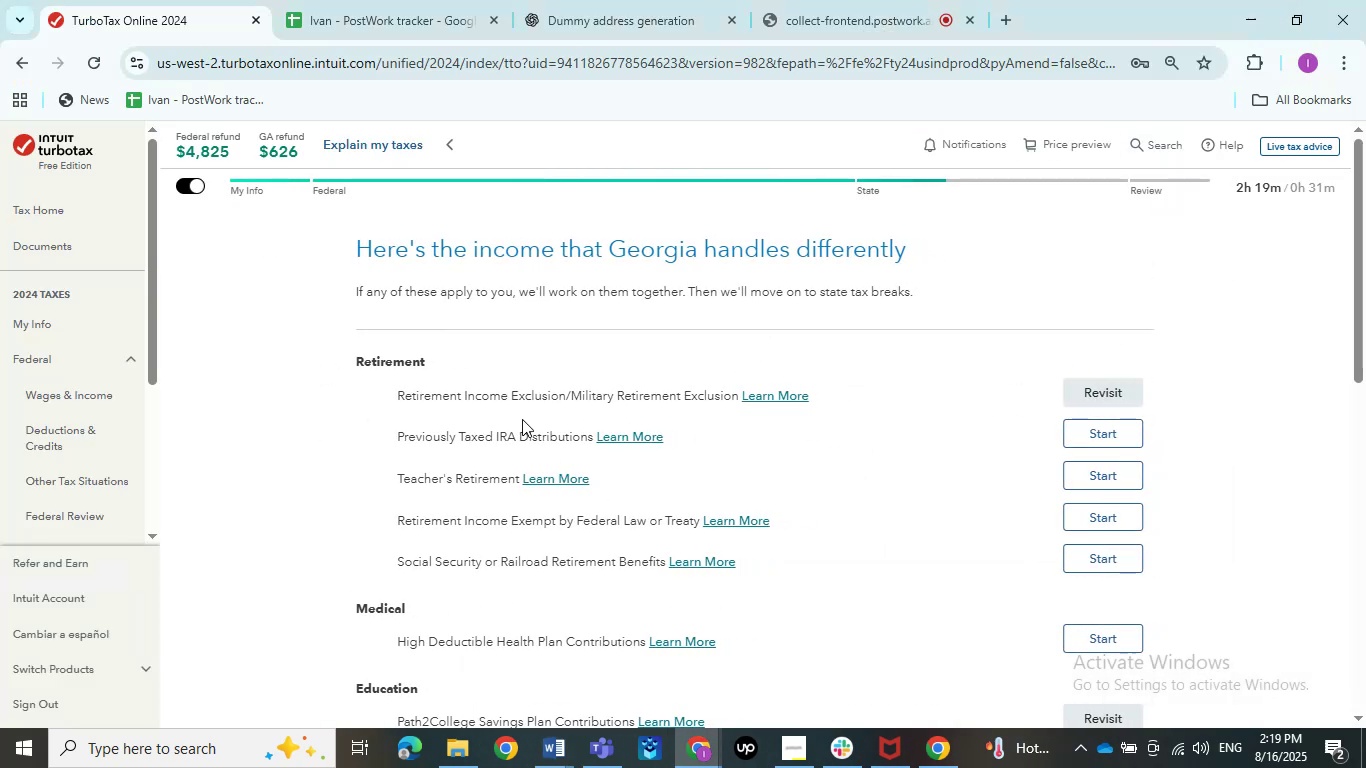 
scroll: coordinate [520, 515], scroll_direction: down, amount: 9.0
 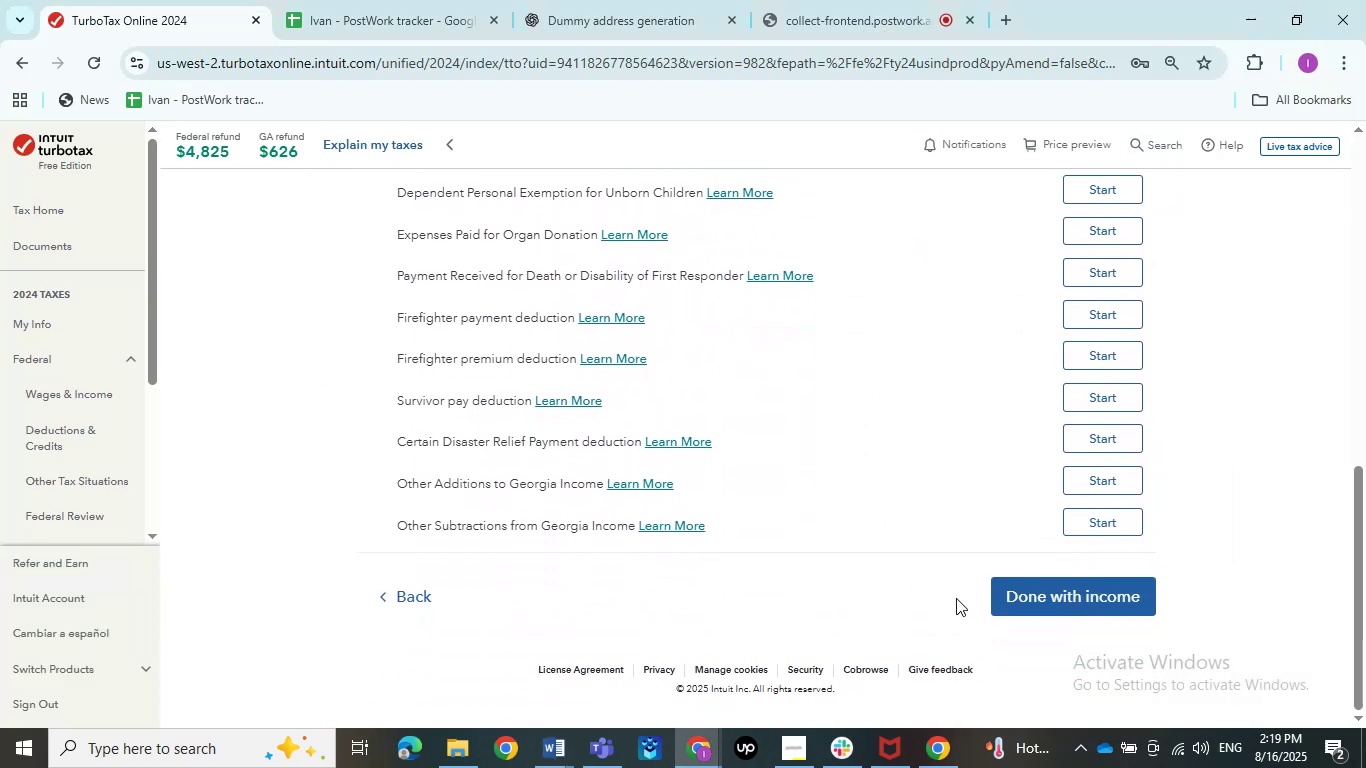 
left_click([998, 593])
 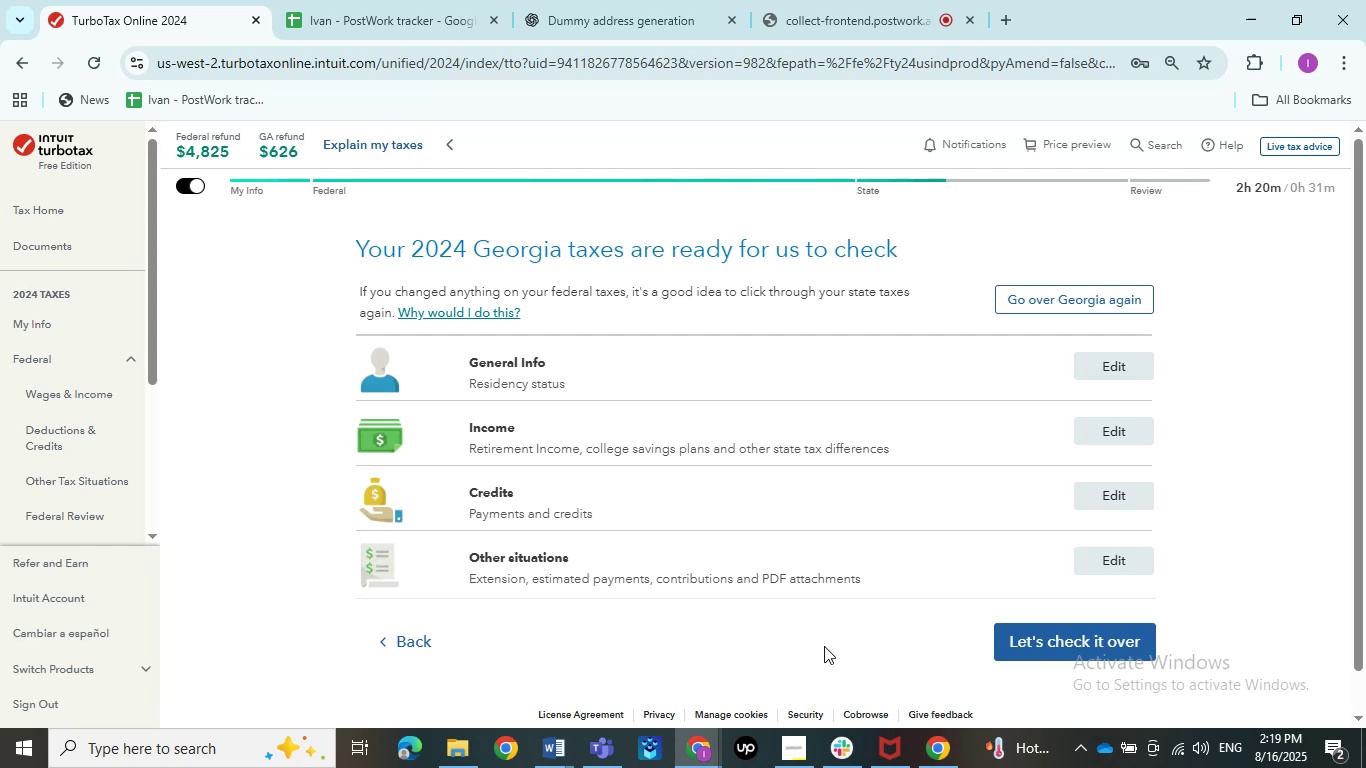 
wait(29.53)
 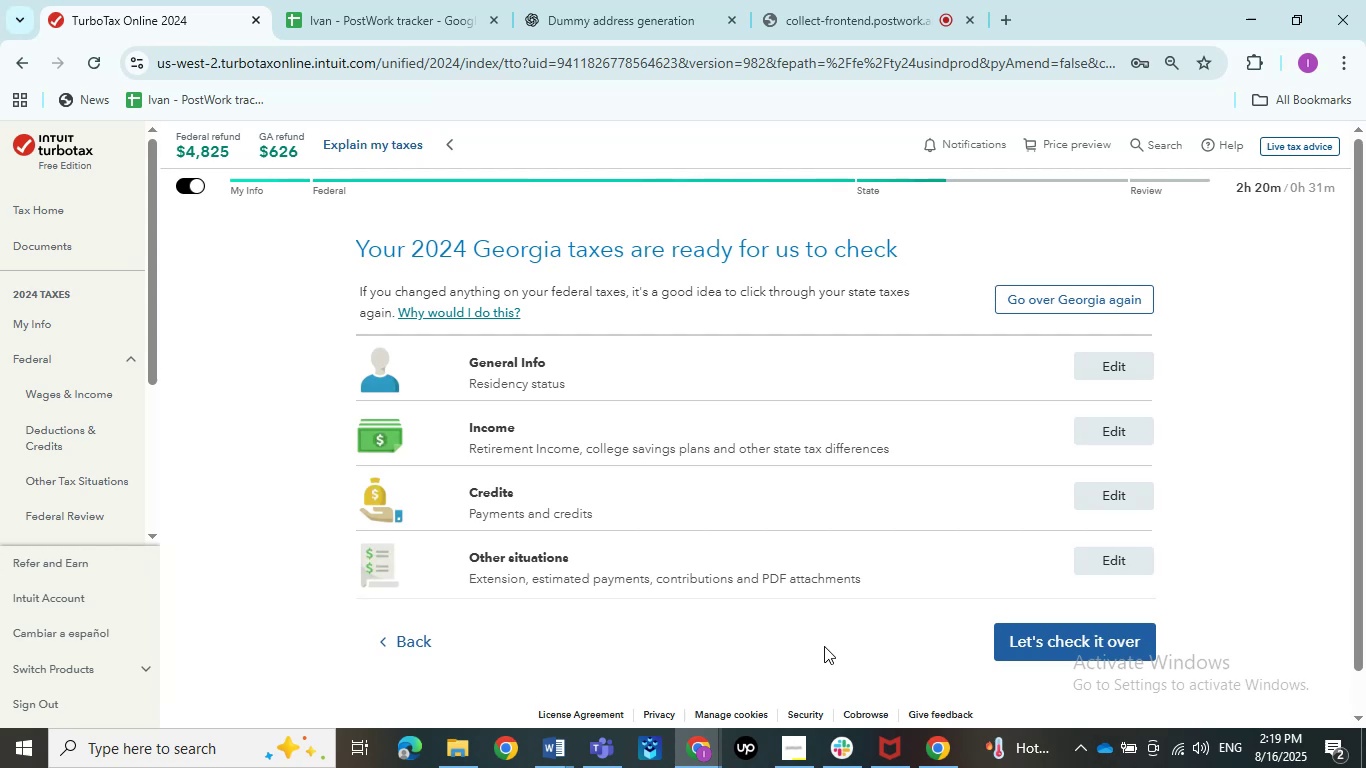 
left_click([1044, 630])
 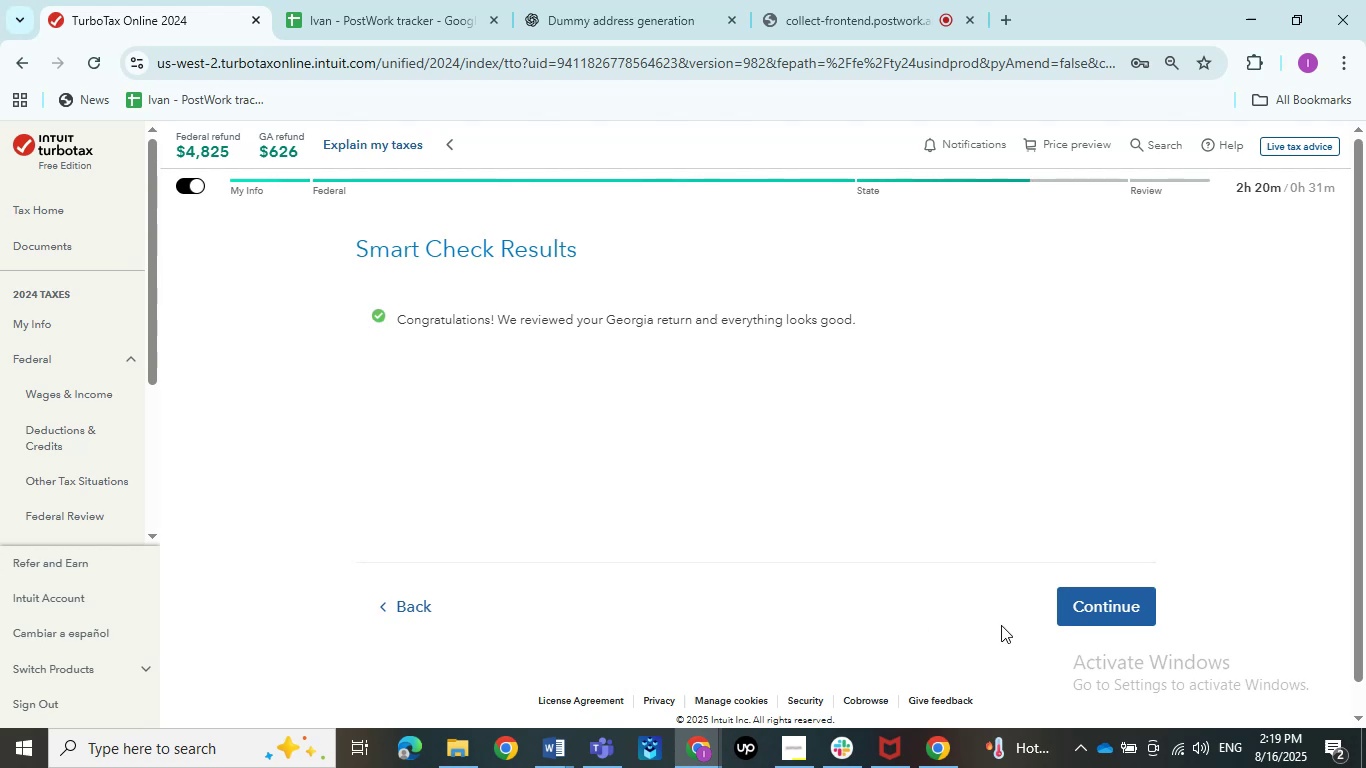 
left_click([1076, 613])
 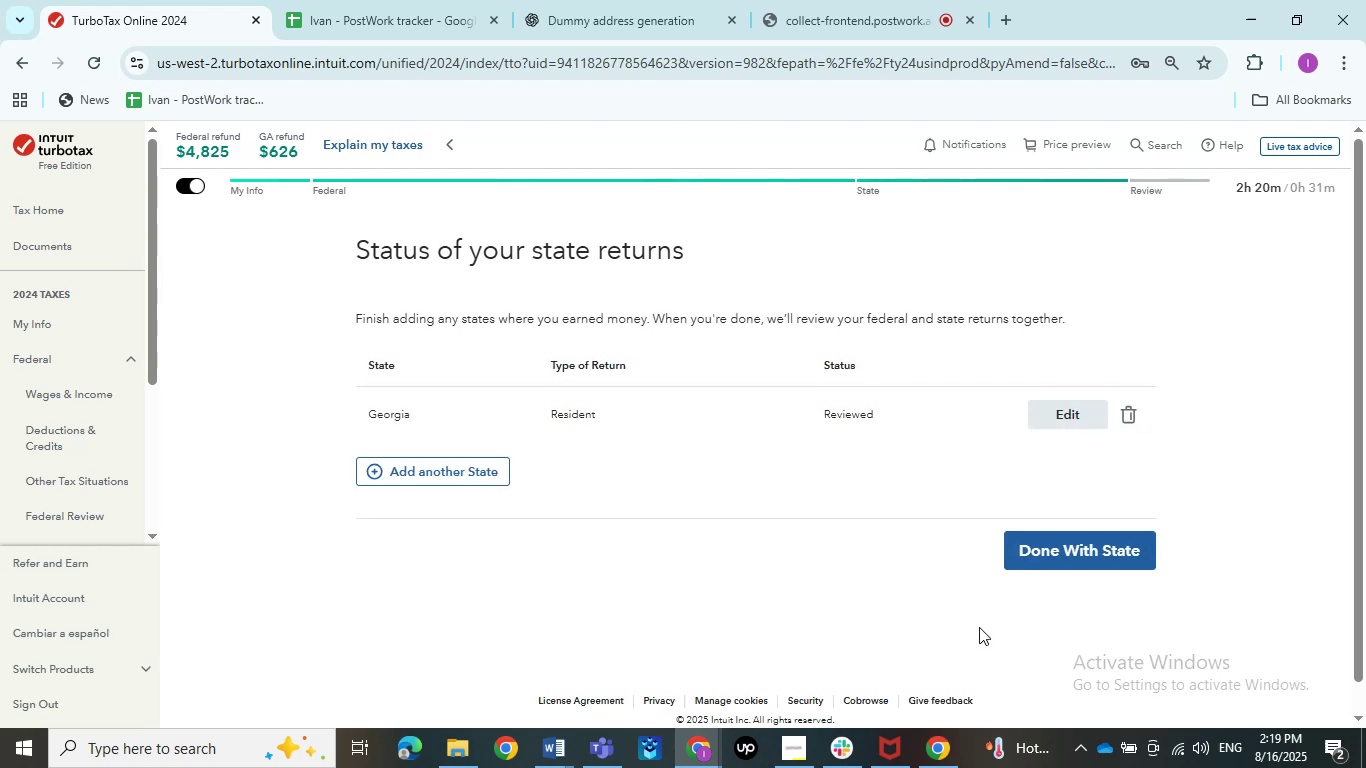 
wait(5.61)
 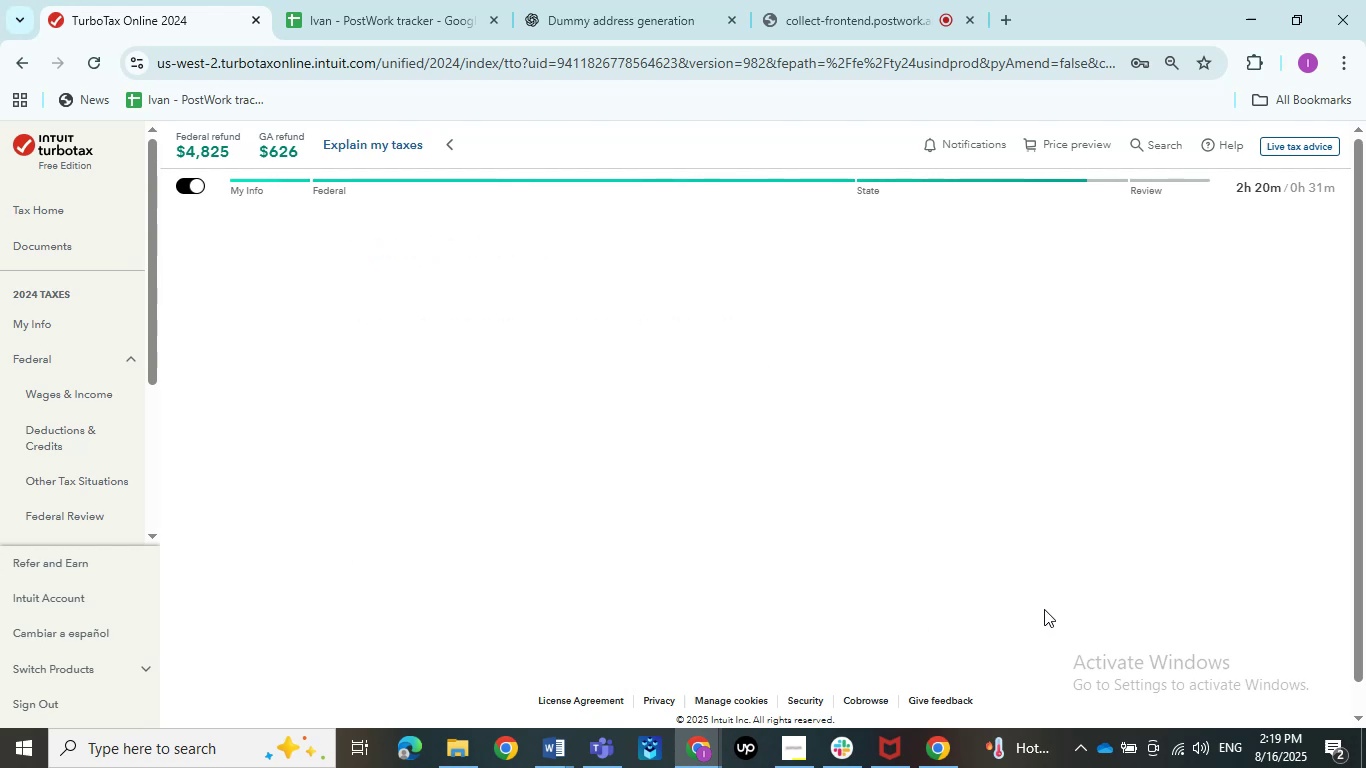 
left_click([1011, 561])
 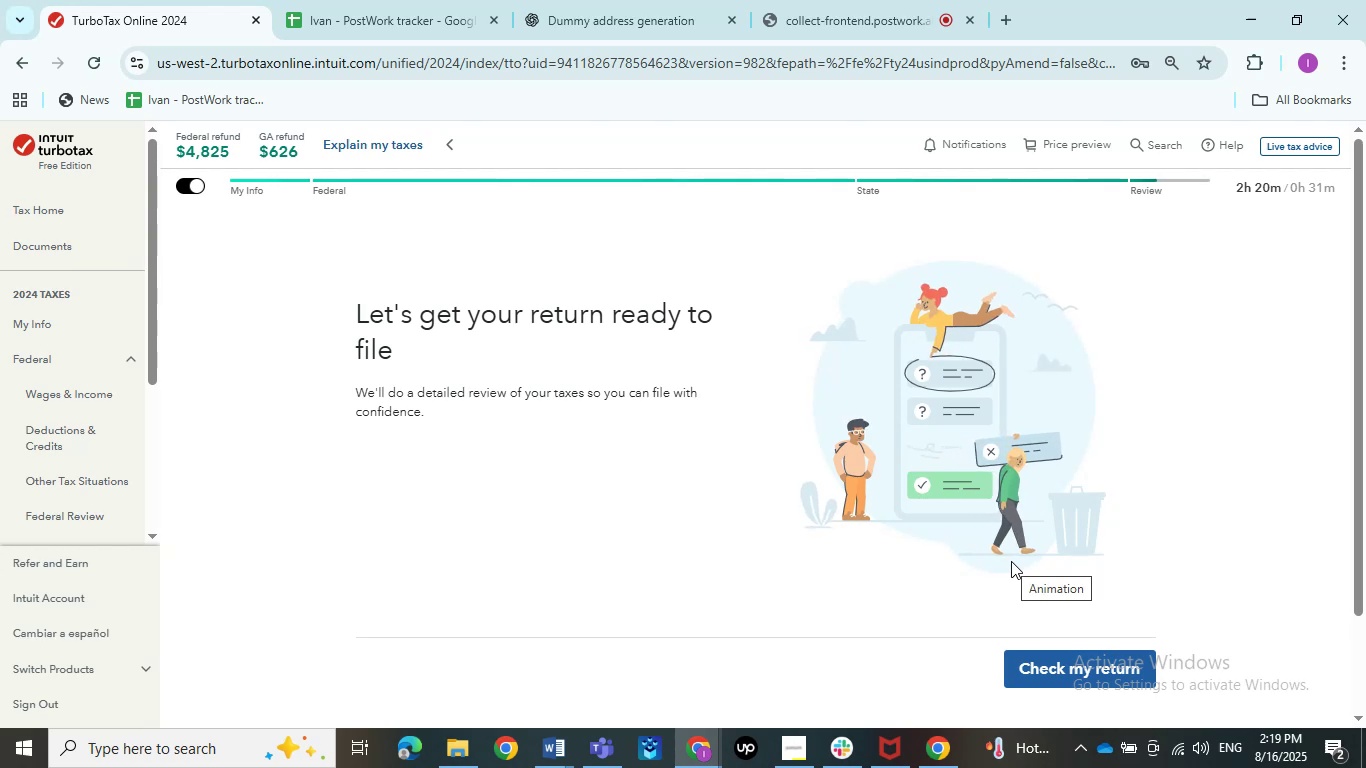 
wait(5.86)
 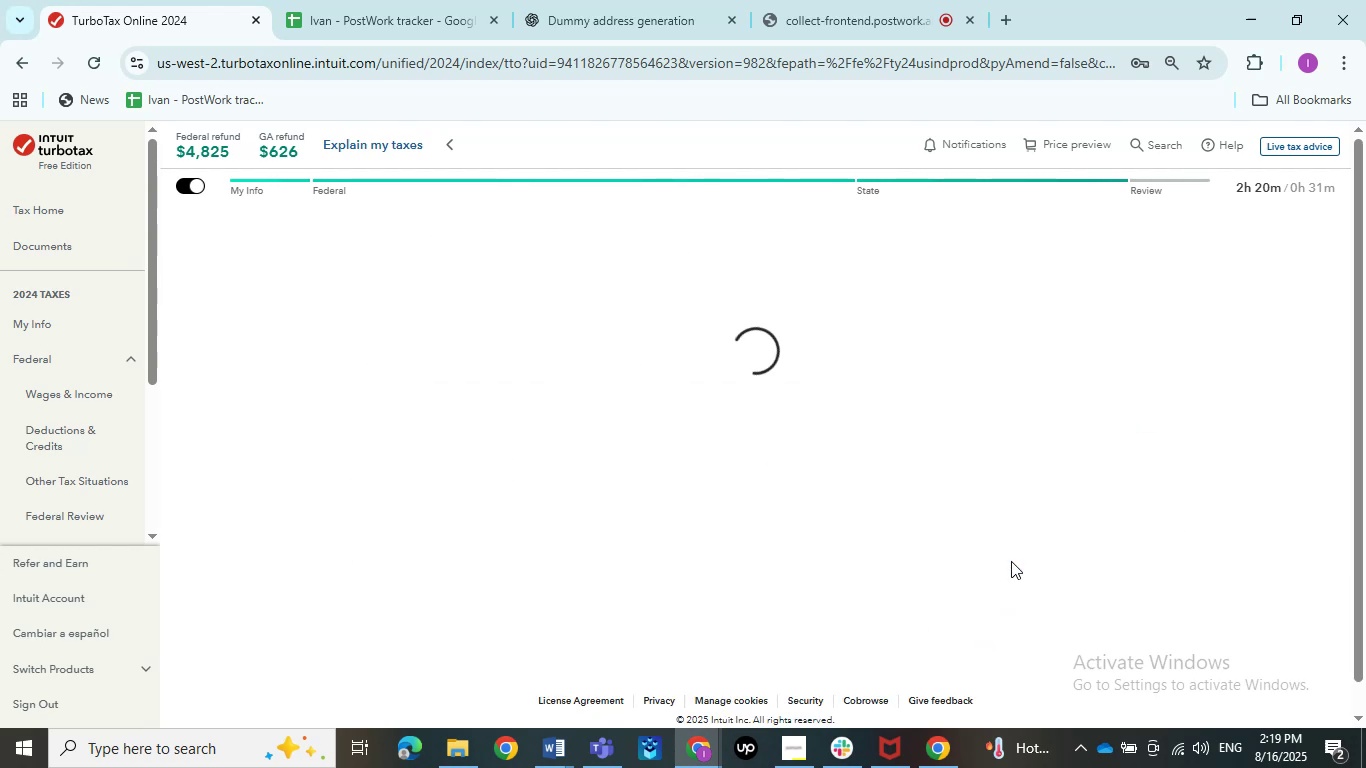 
left_click([1074, 651])
 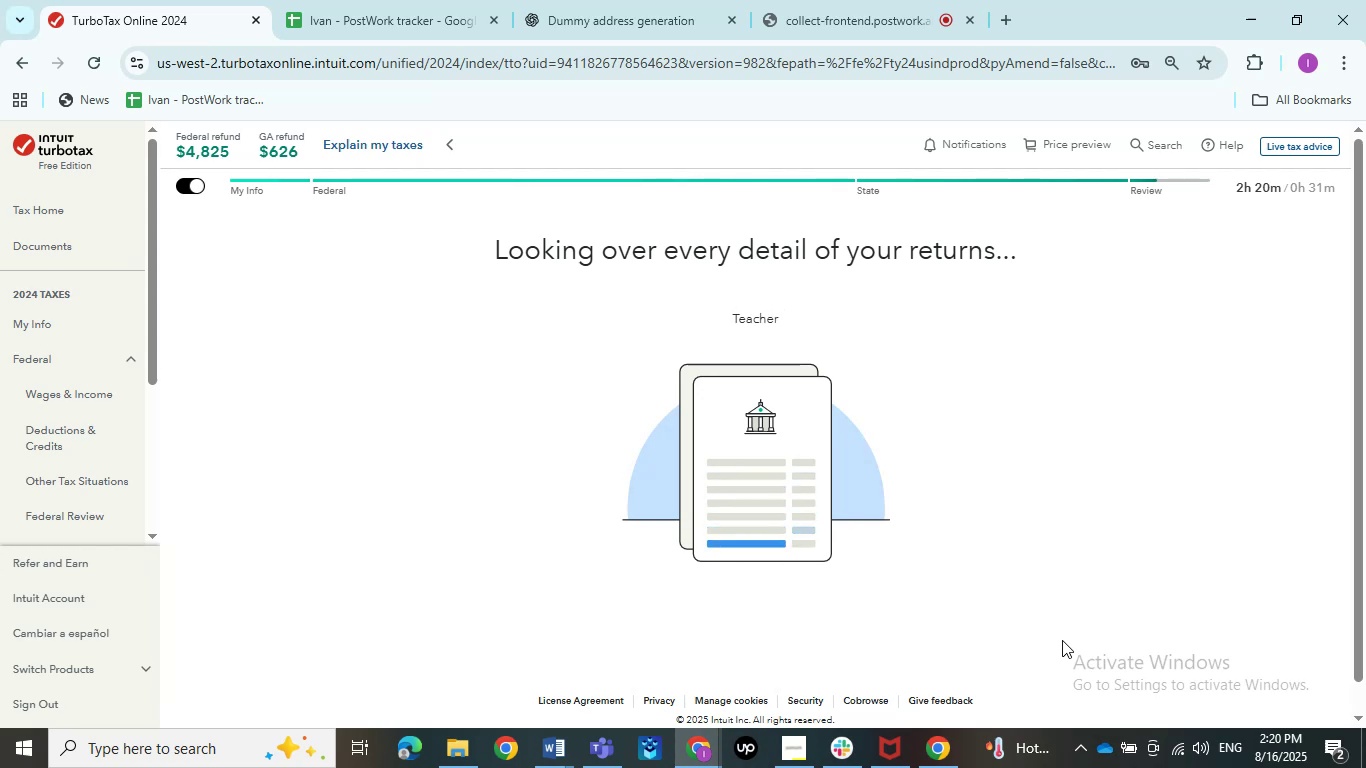 
wait(13.89)
 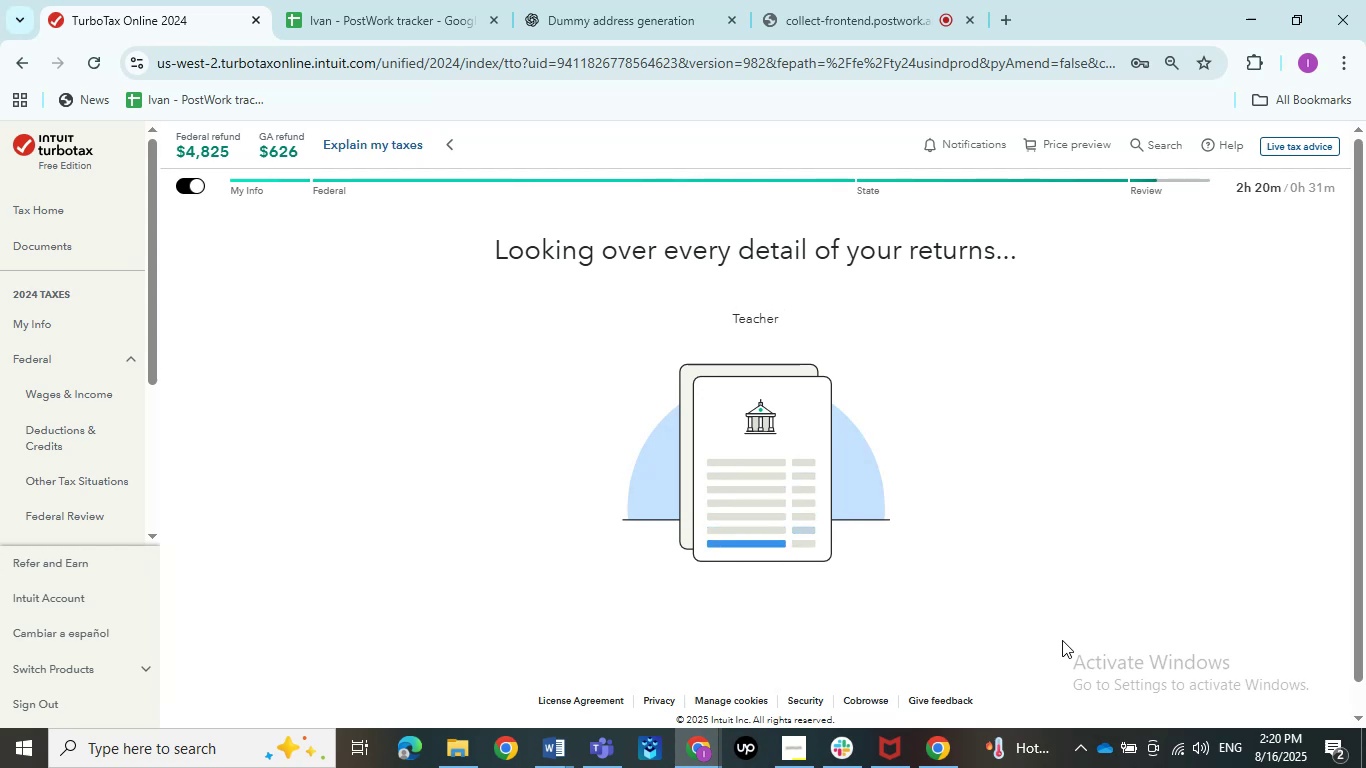 
left_click([1106, 539])
 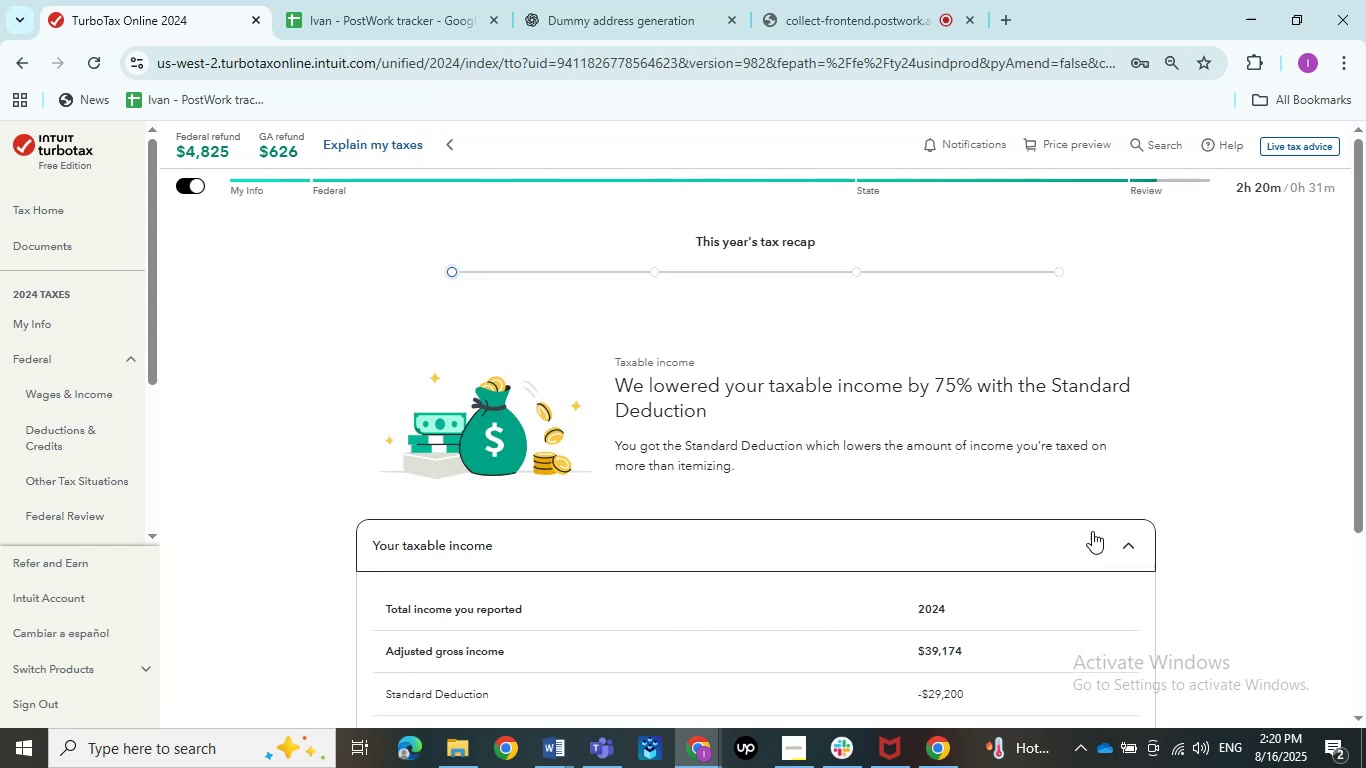 
scroll: coordinate [609, 425], scroll_direction: down, amount: 2.0
 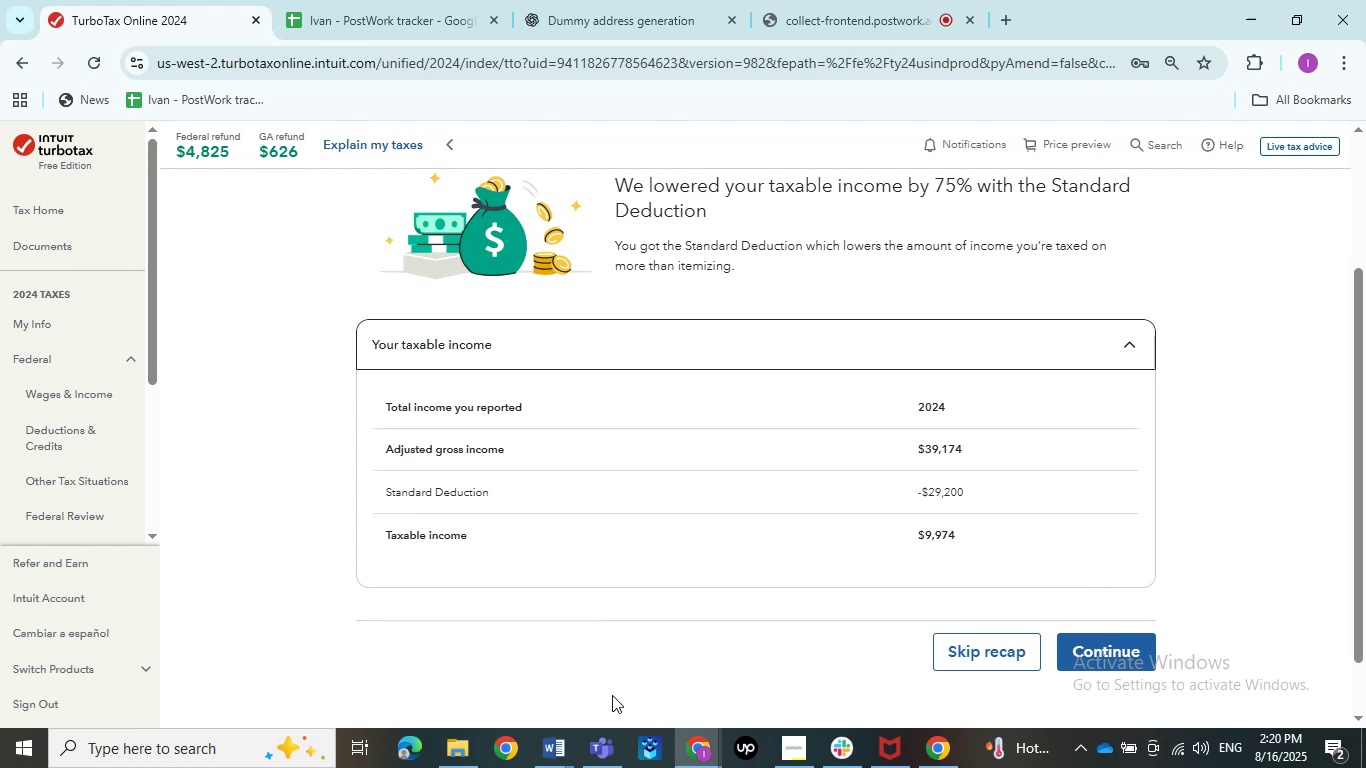 
double_click([462, 654])
 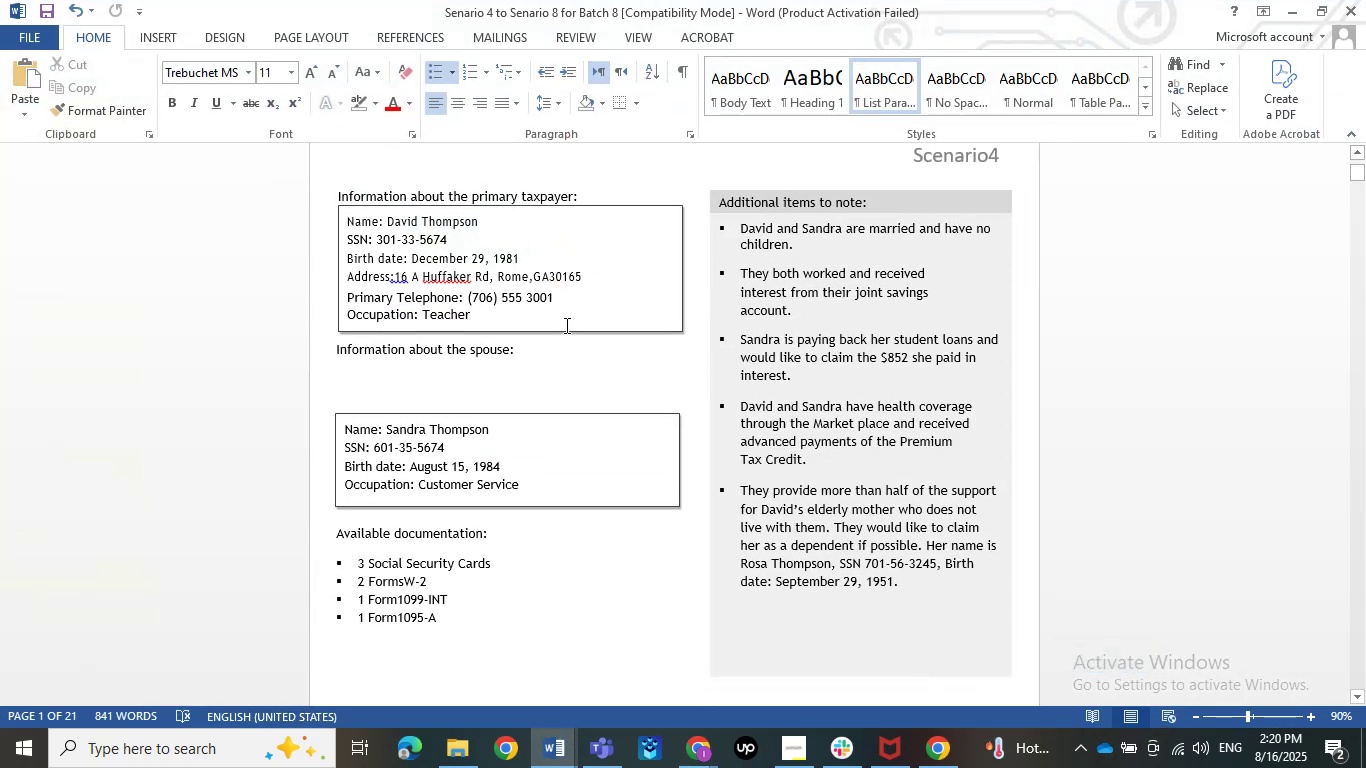 
left_click([552, 735])
 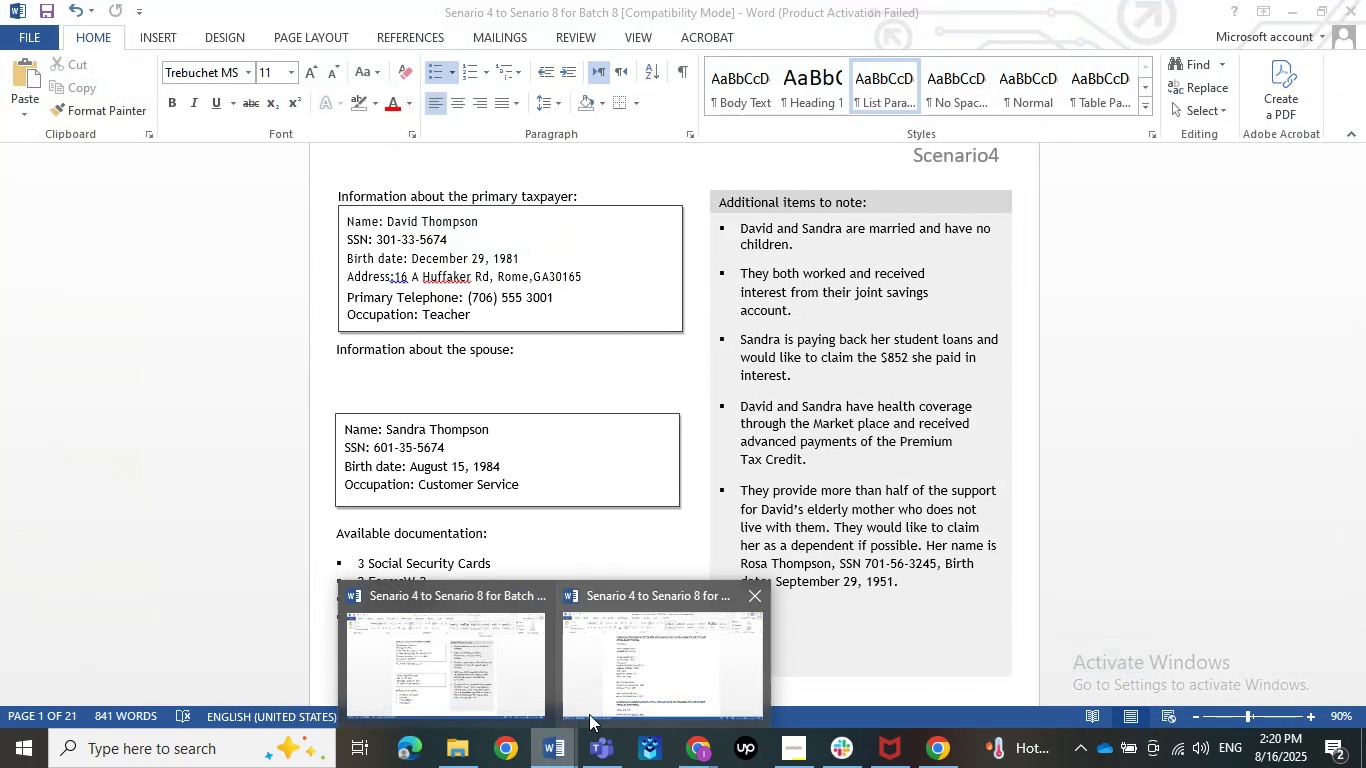 
left_click([589, 714])
 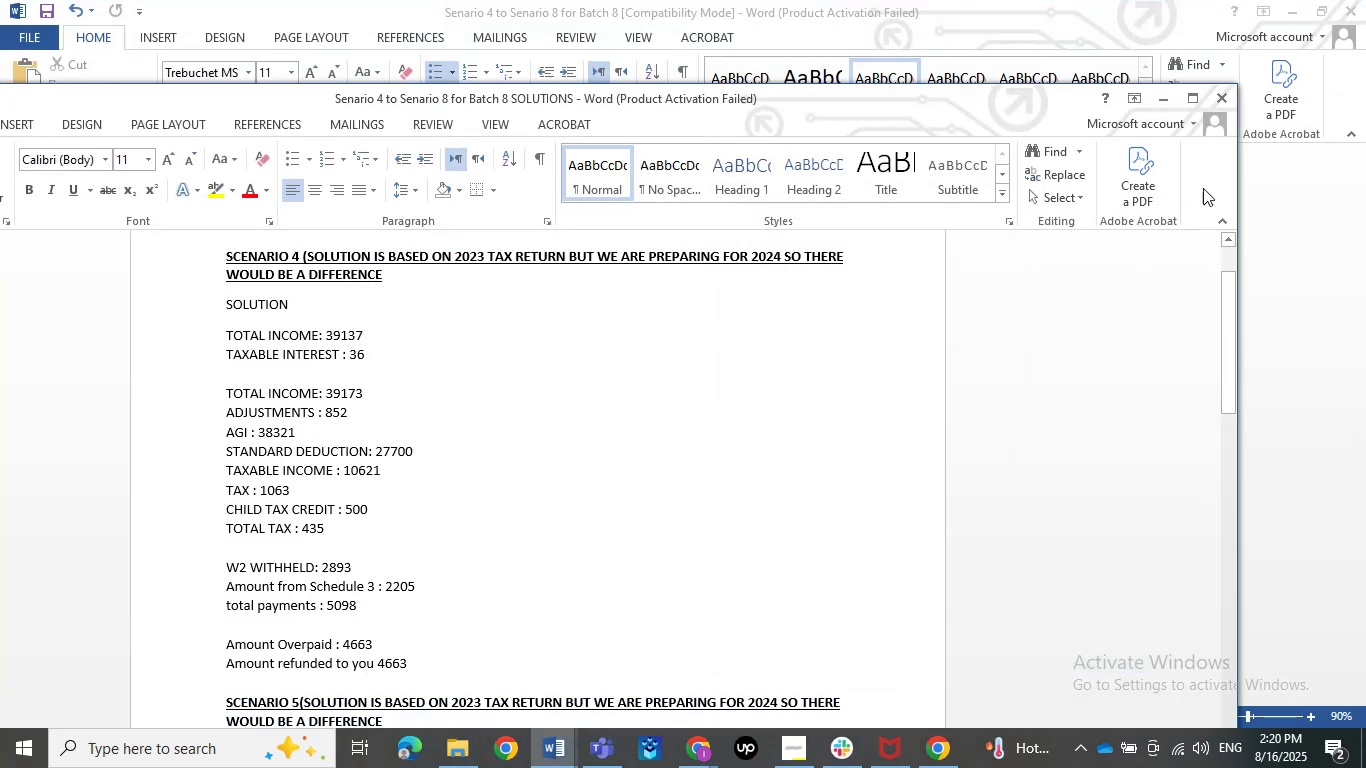 
left_click([1206, 91])
 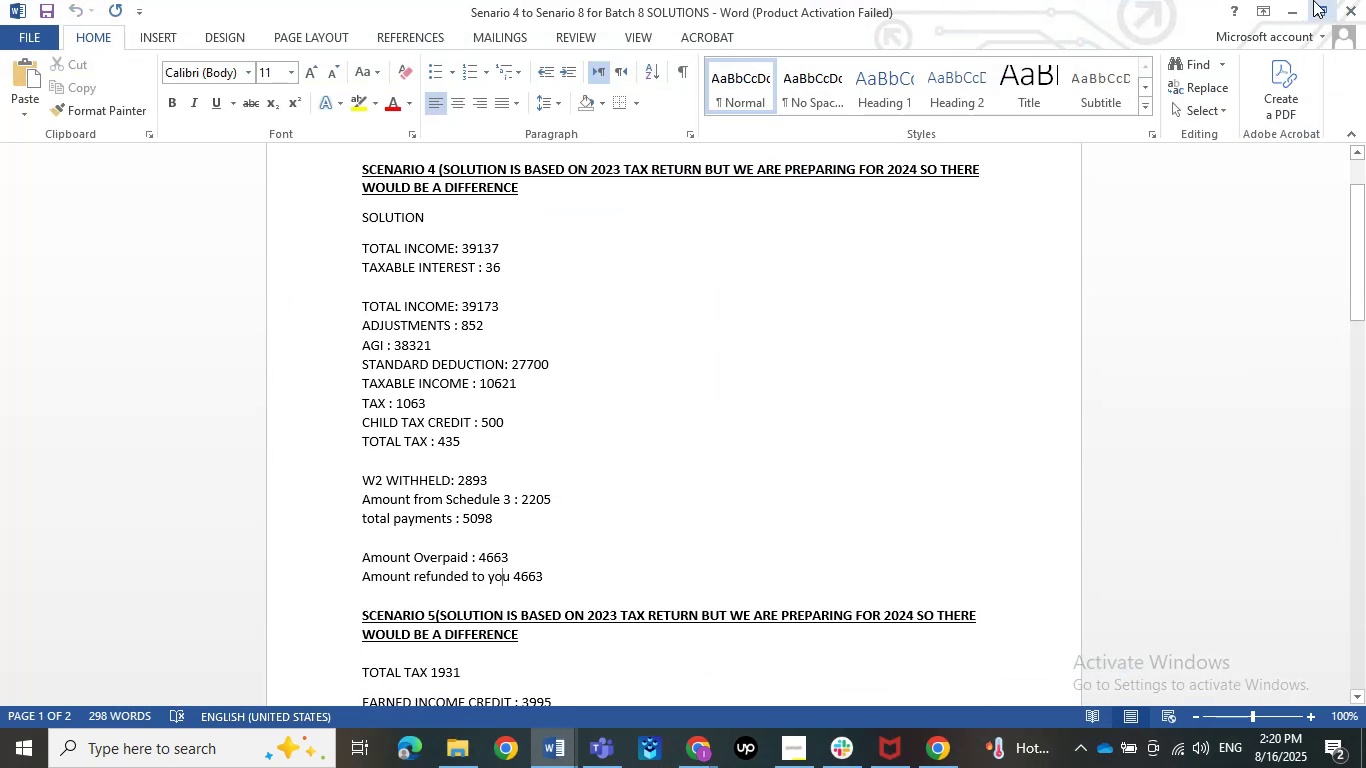 
left_click_drag(start_coordinate=[1100, 0], to_coordinate=[1094, 105])
 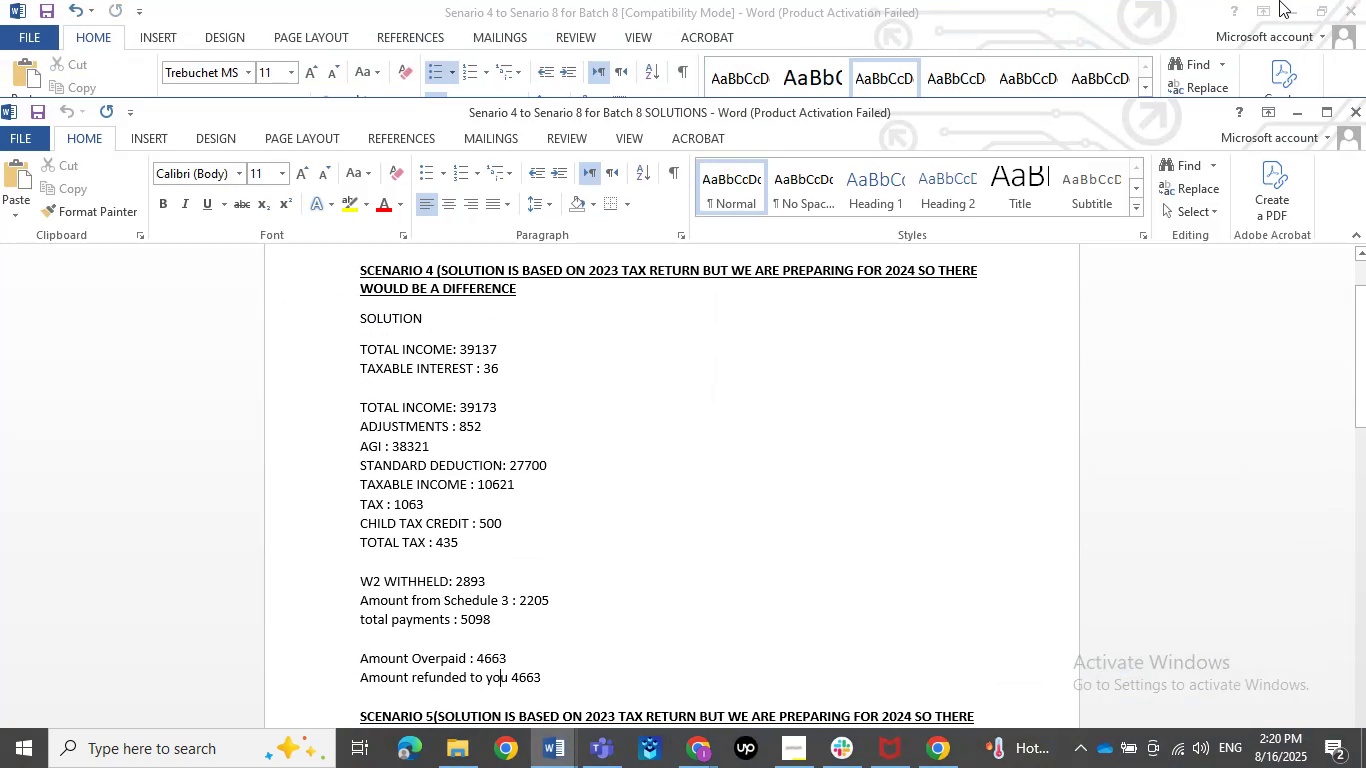 
left_click([1282, 0])
 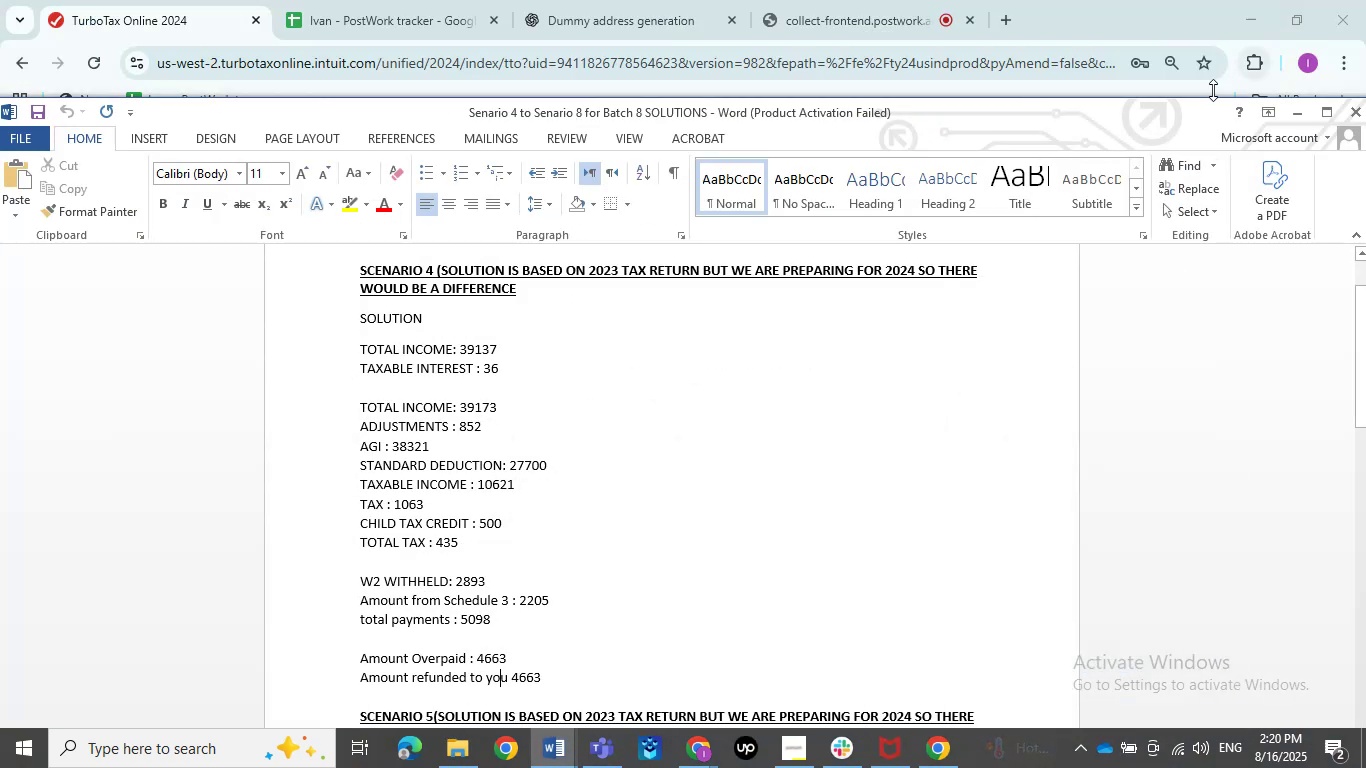 
left_click_drag(start_coordinate=[1170, 119], to_coordinate=[1090, 0])
 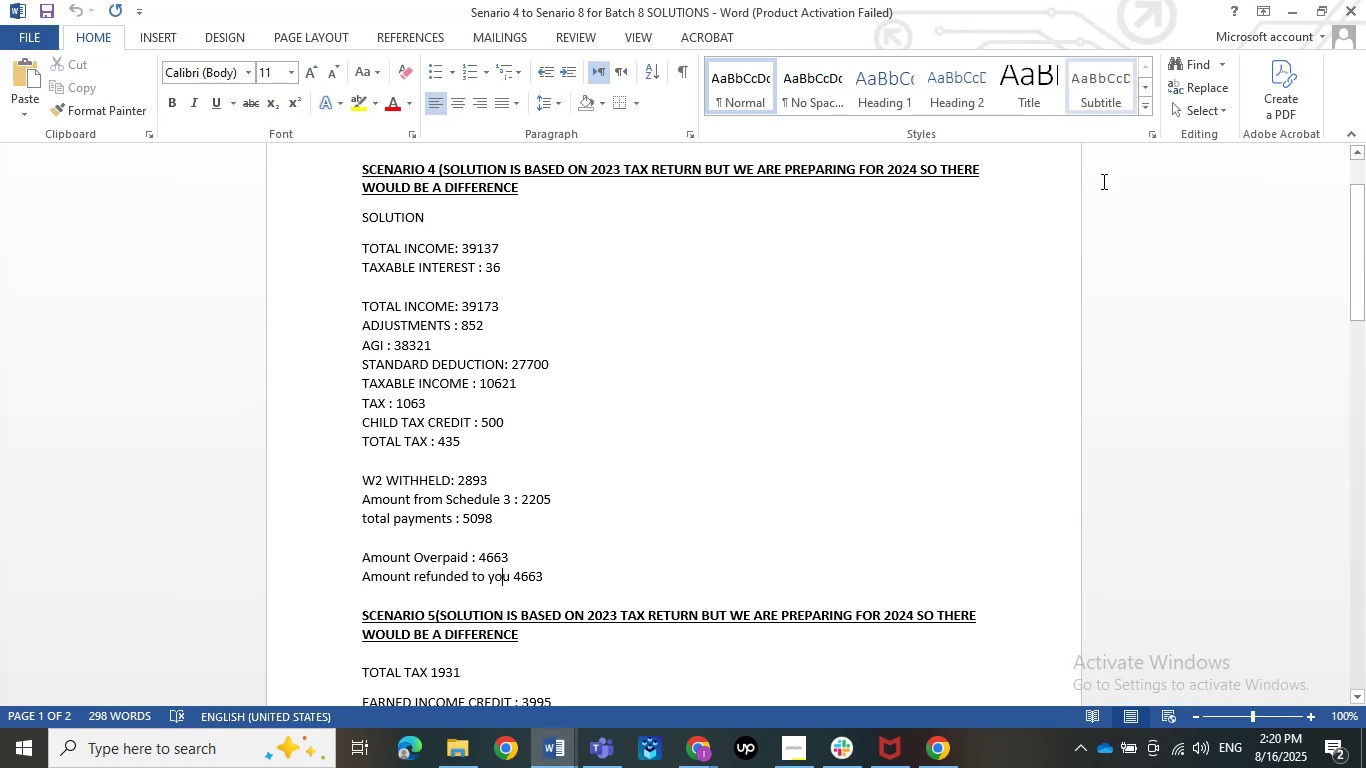 
scroll: coordinate [691, 504], scroll_direction: down, amount: 2.0
 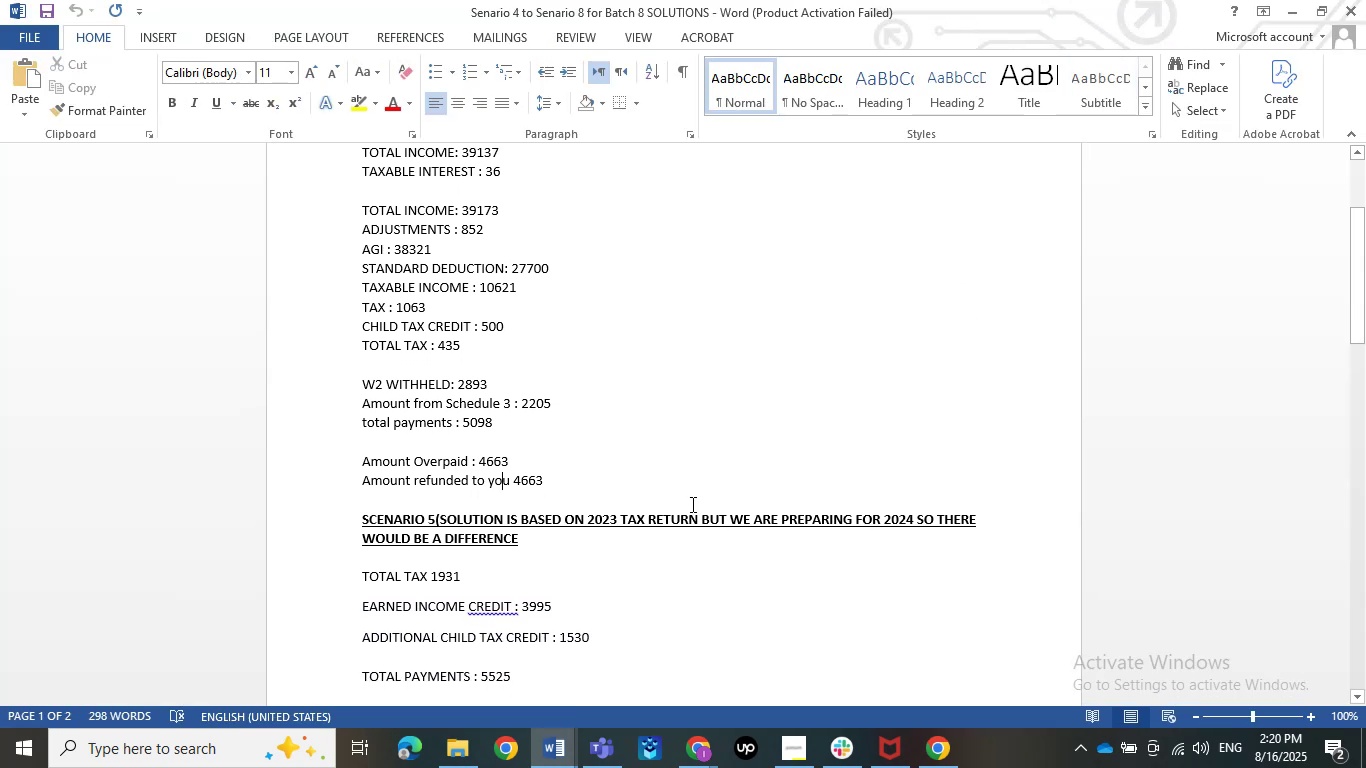 
scroll: coordinate [691, 504], scroll_direction: up, amount: 2.0
 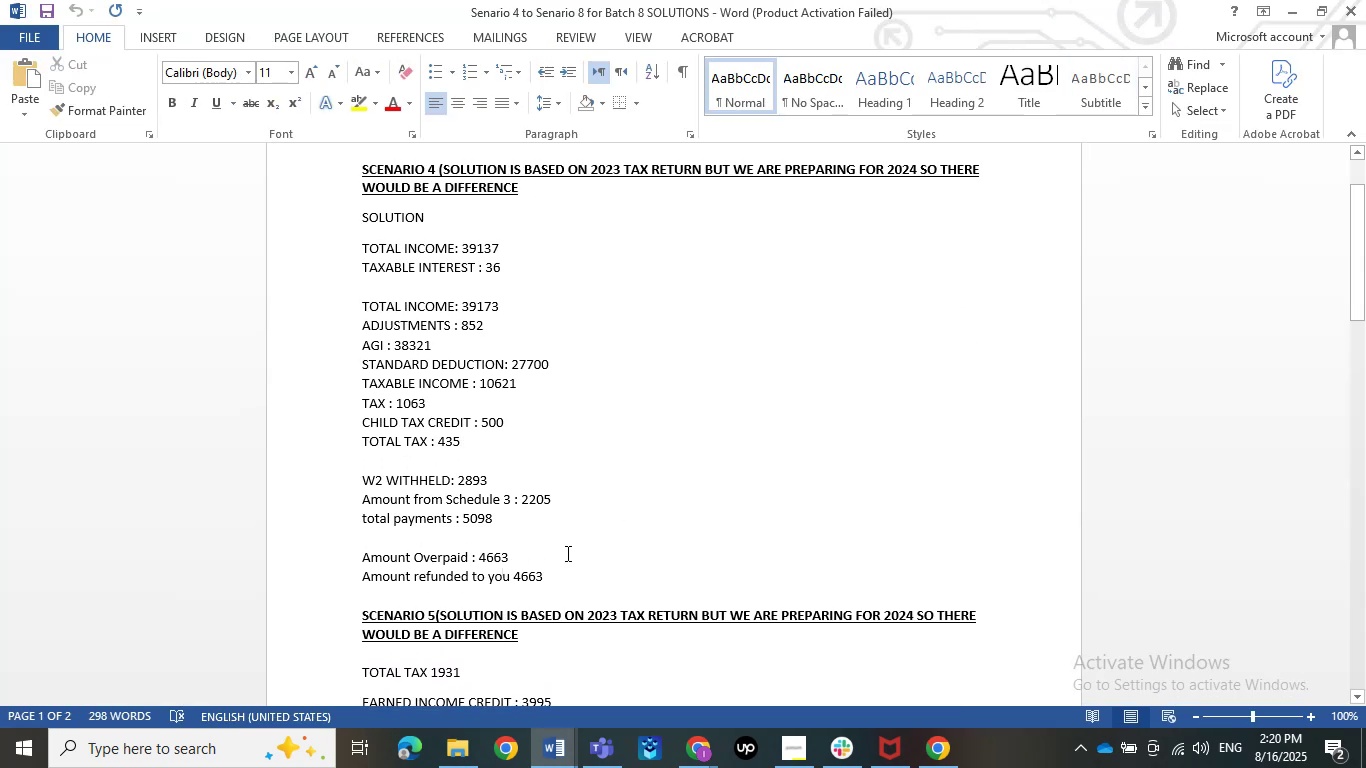 
left_click_drag(start_coordinate=[552, 575], to_coordinate=[364, 558])
 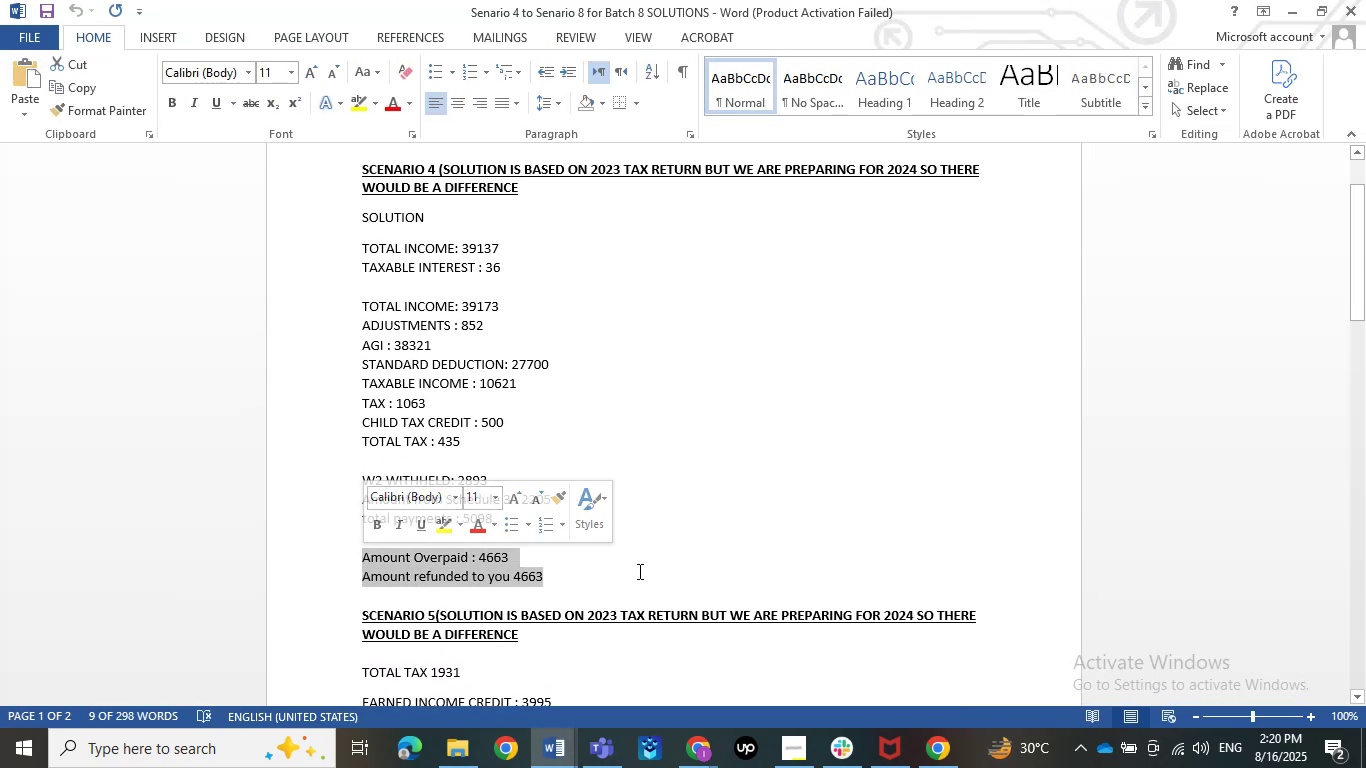 
left_click([638, 577])
 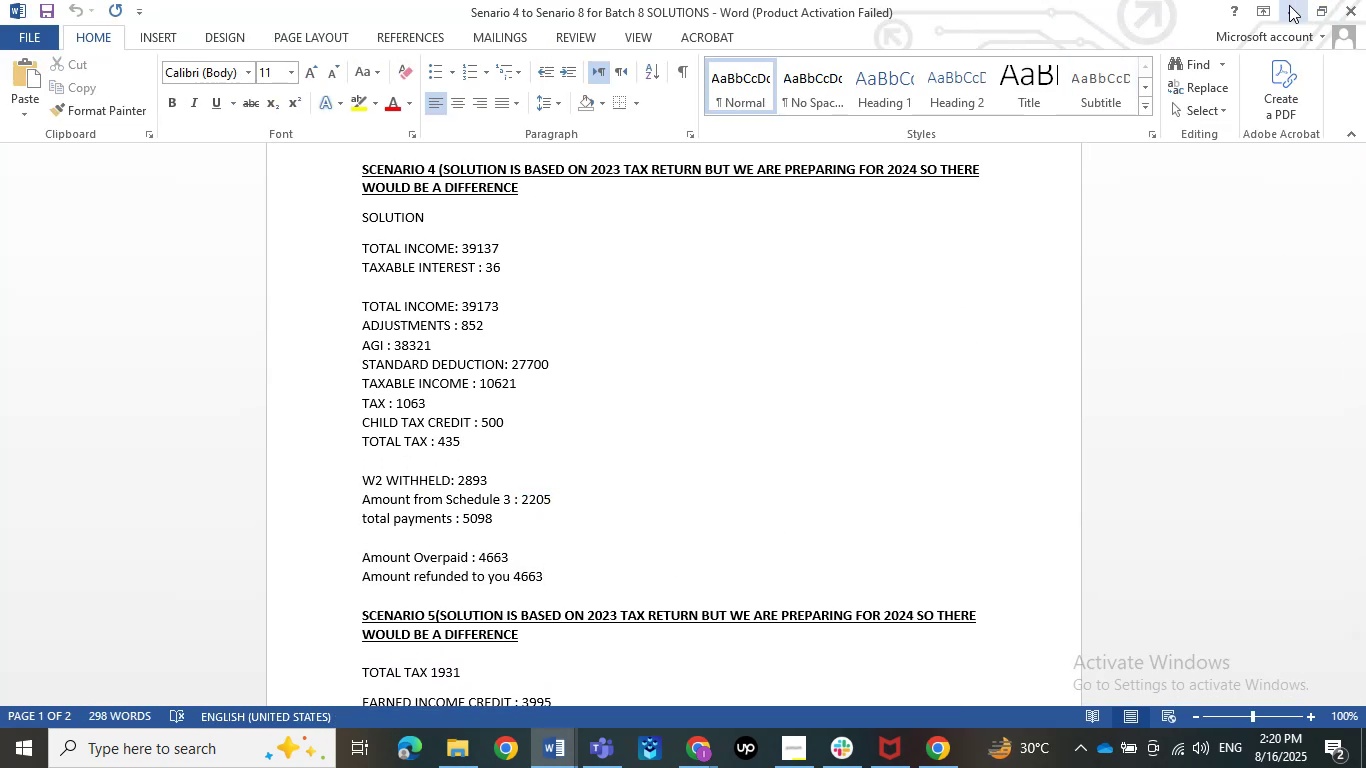 
left_click([1289, 5])
 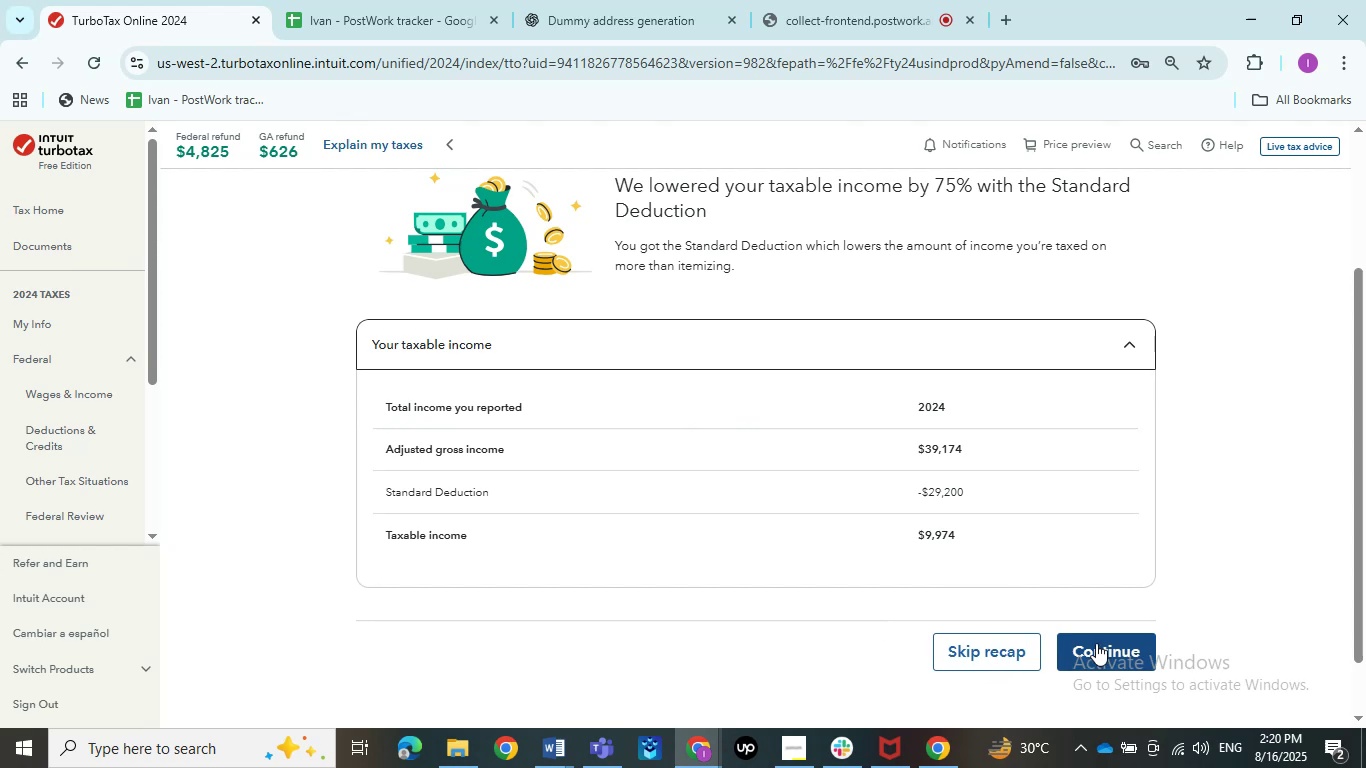 
wait(5.73)
 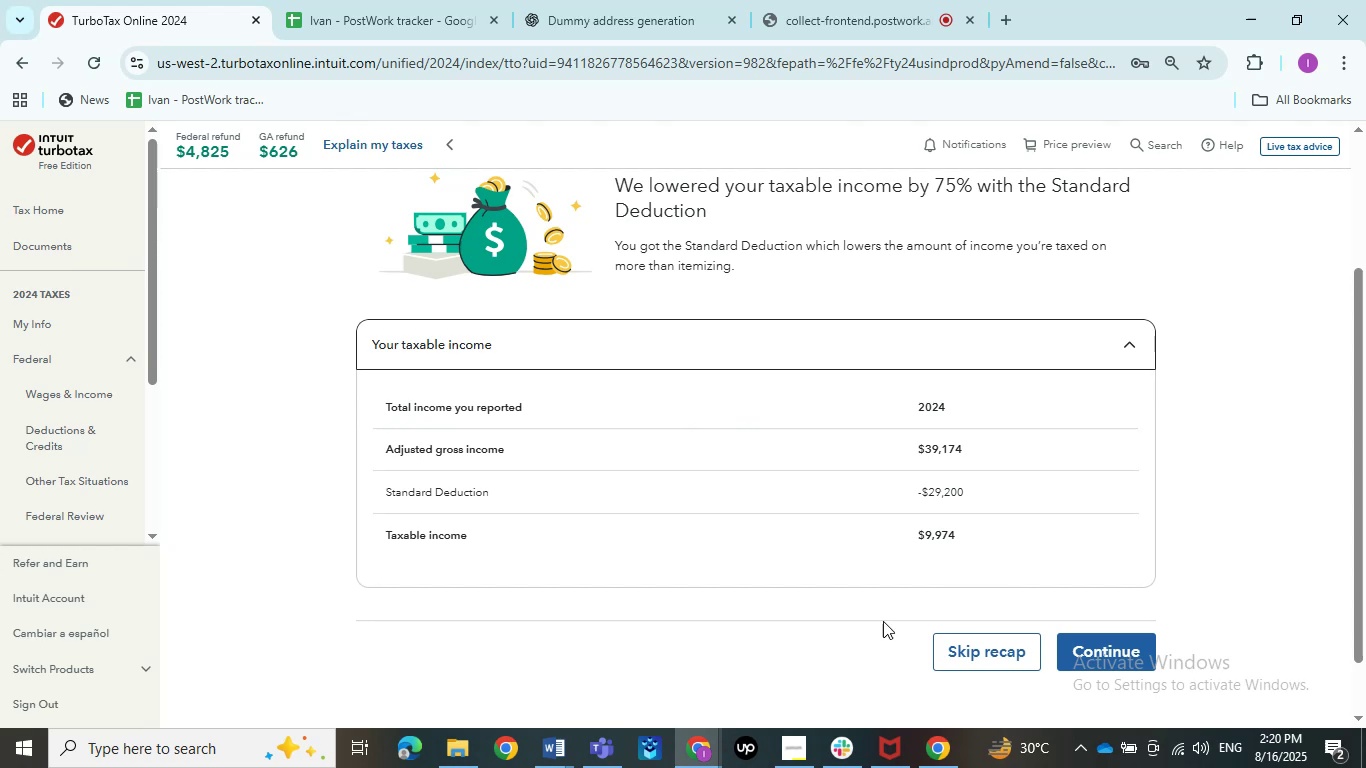 
left_click([565, 732])
 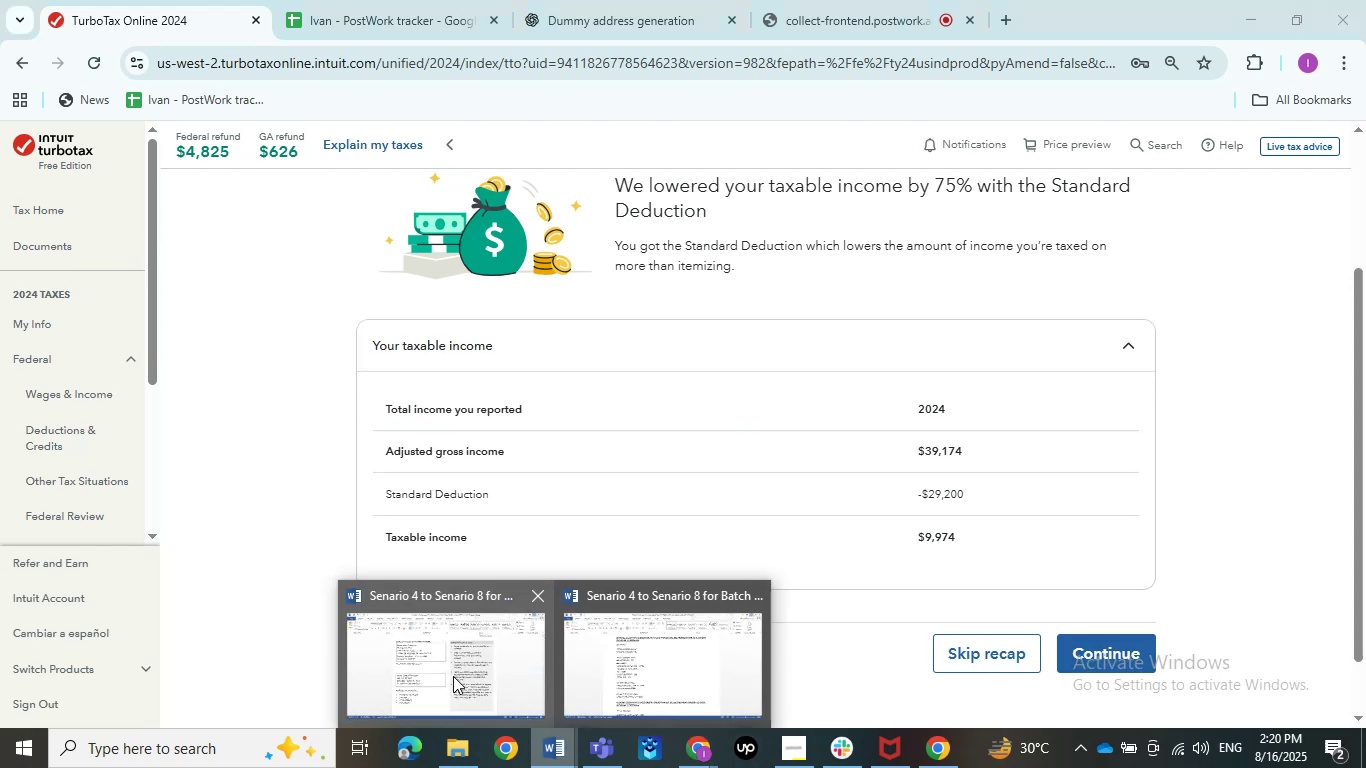 
left_click([453, 676])
 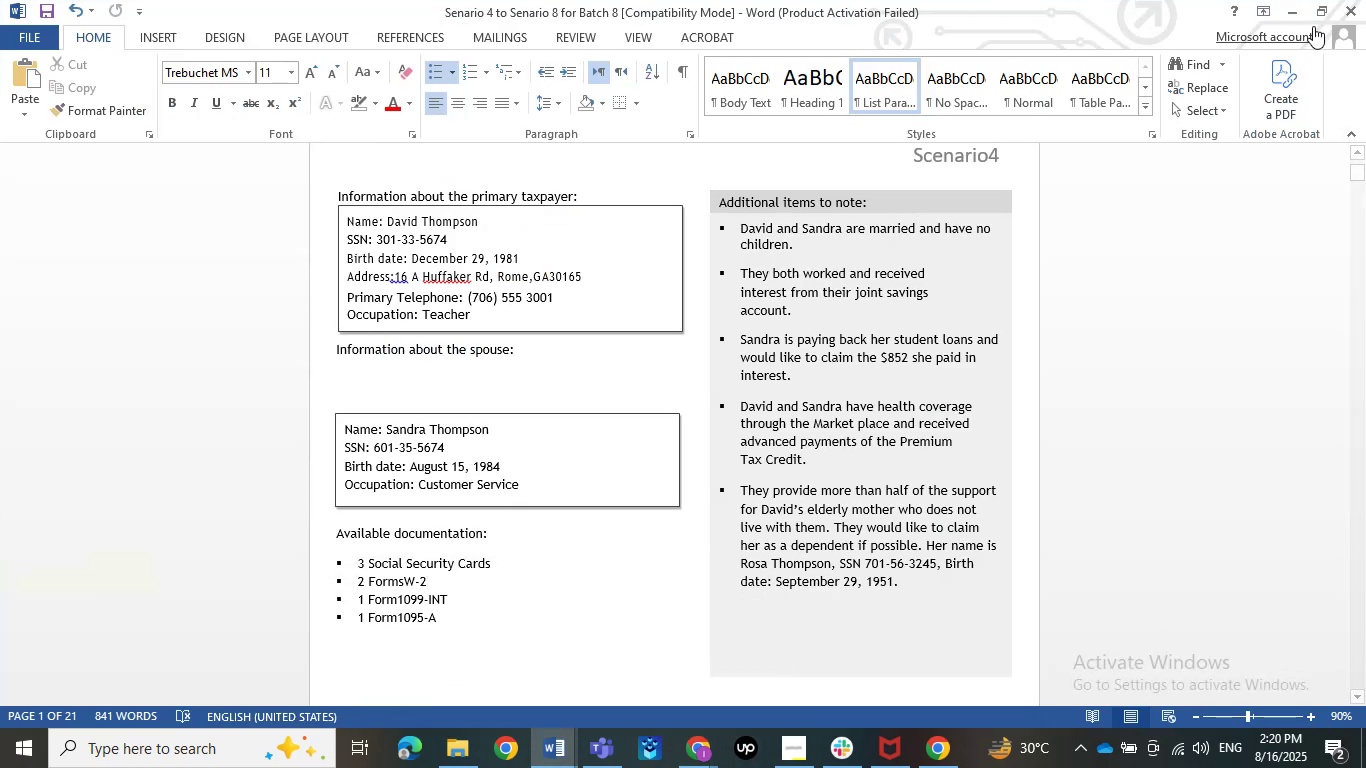 
left_click([1292, 10])
 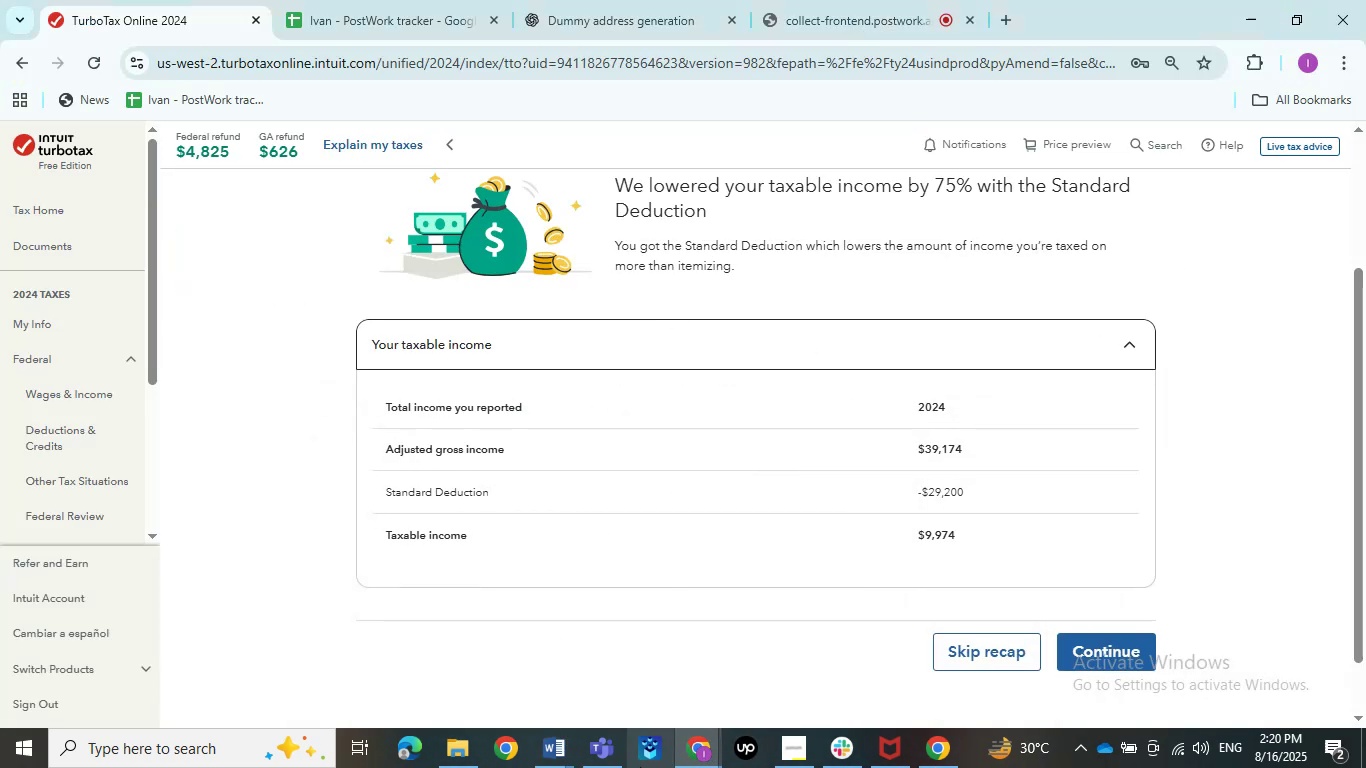 
left_click([615, 763])
 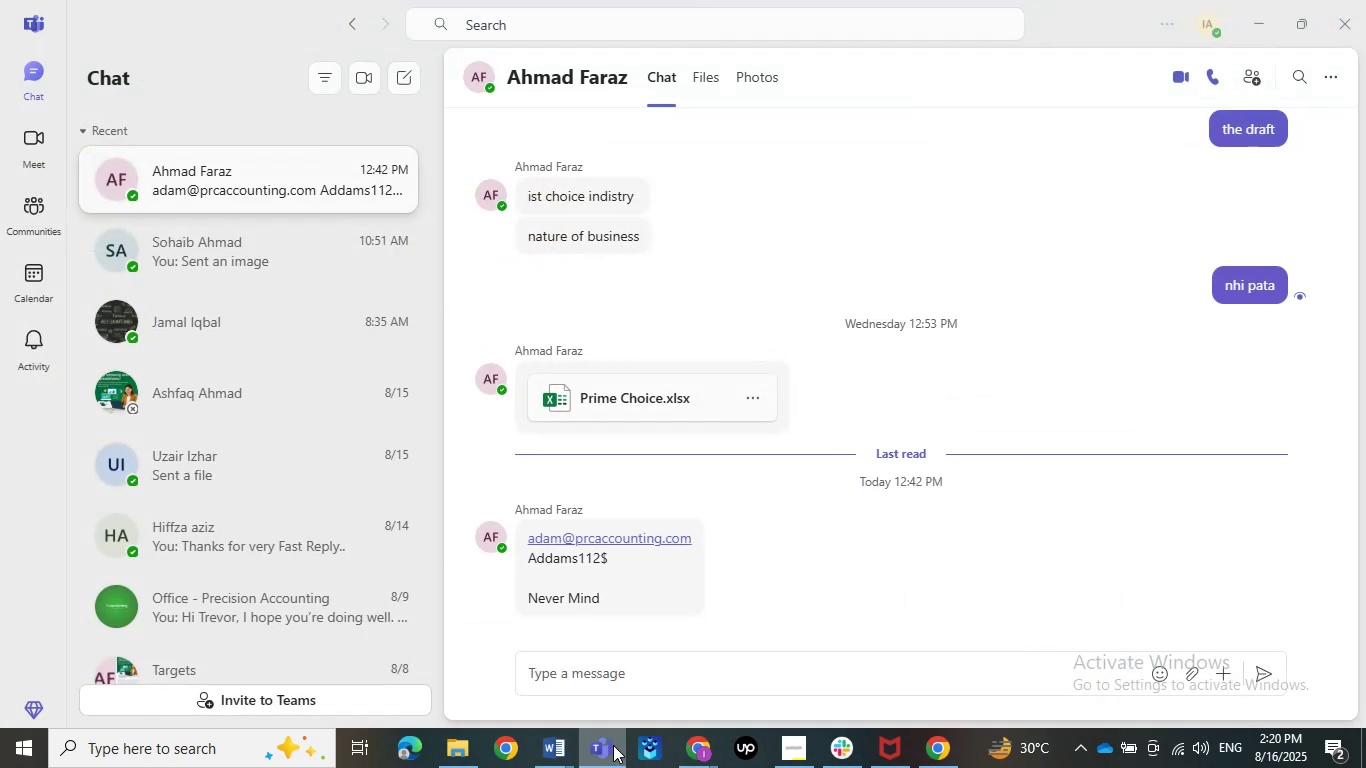 
left_click([613, 745])
 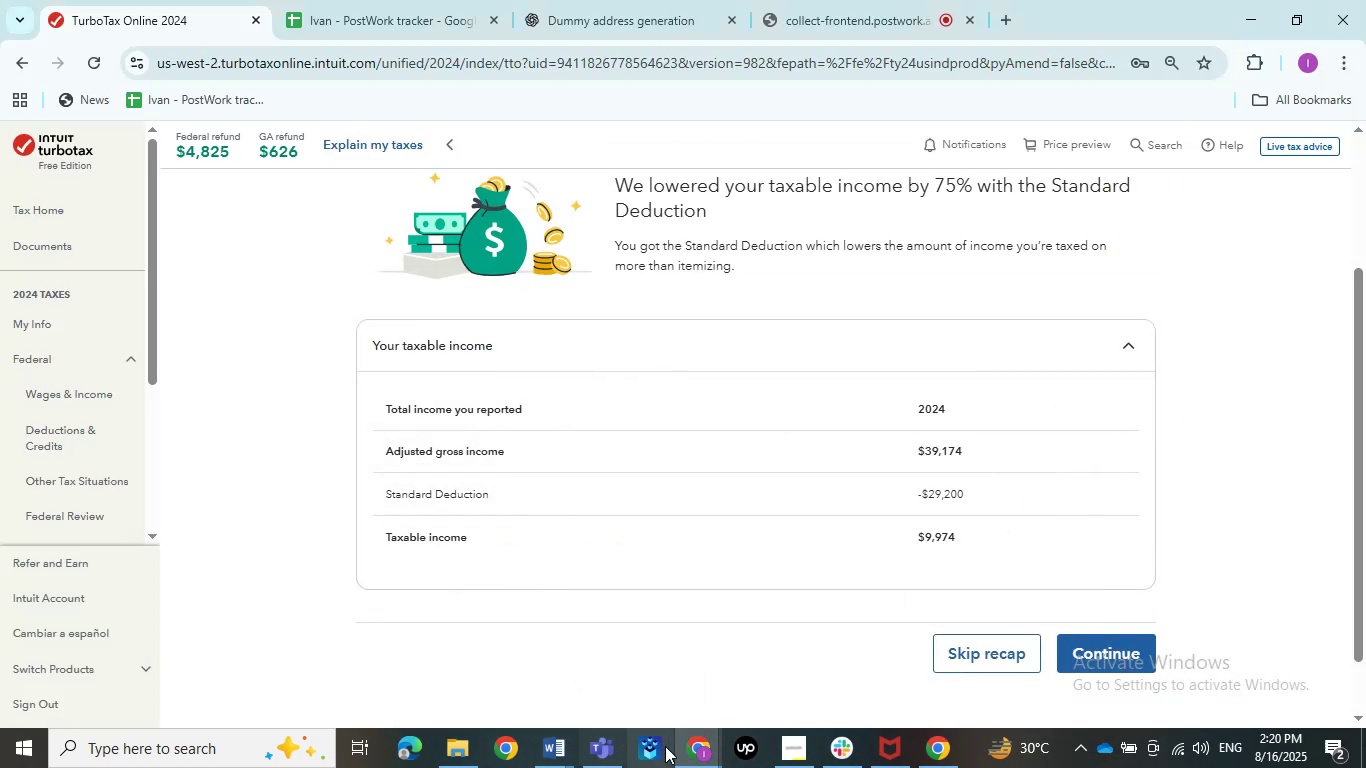 
left_click([691, 748])
 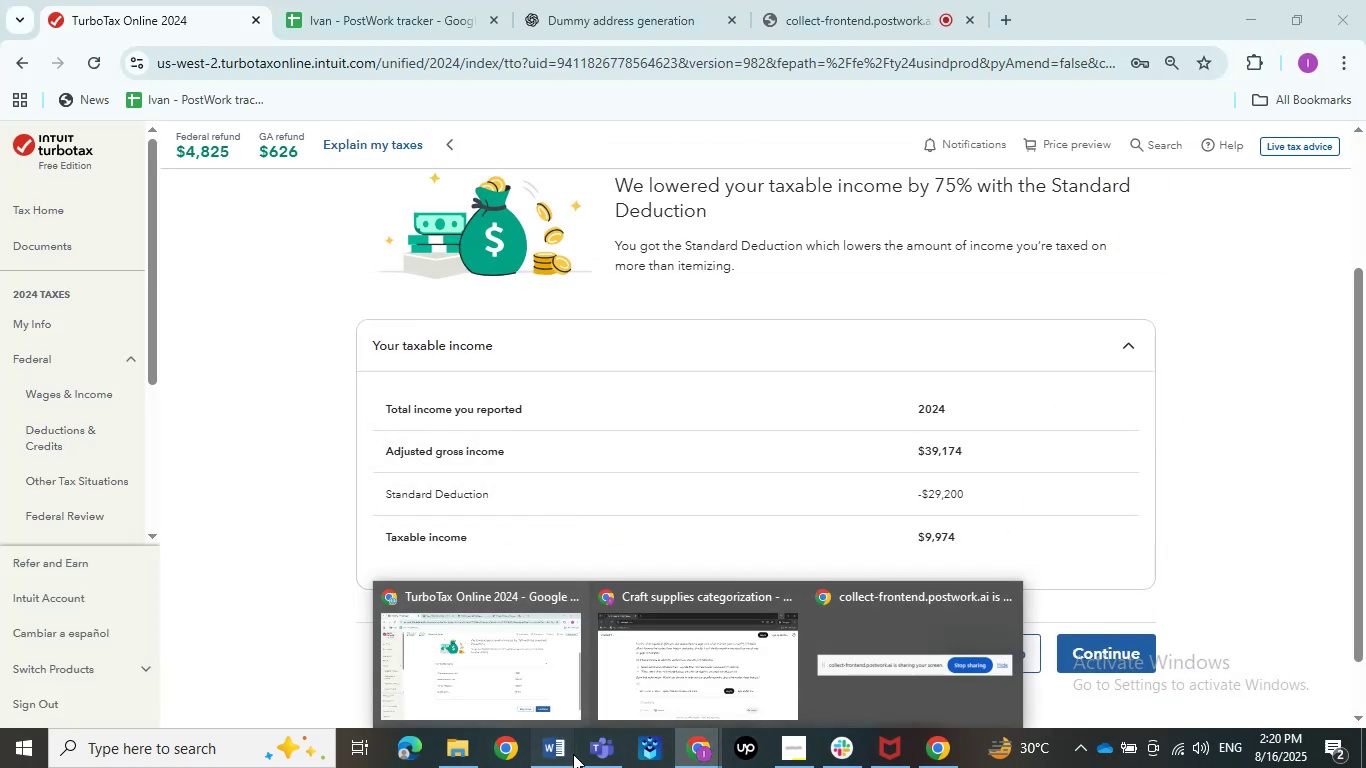 
double_click([609, 700])
 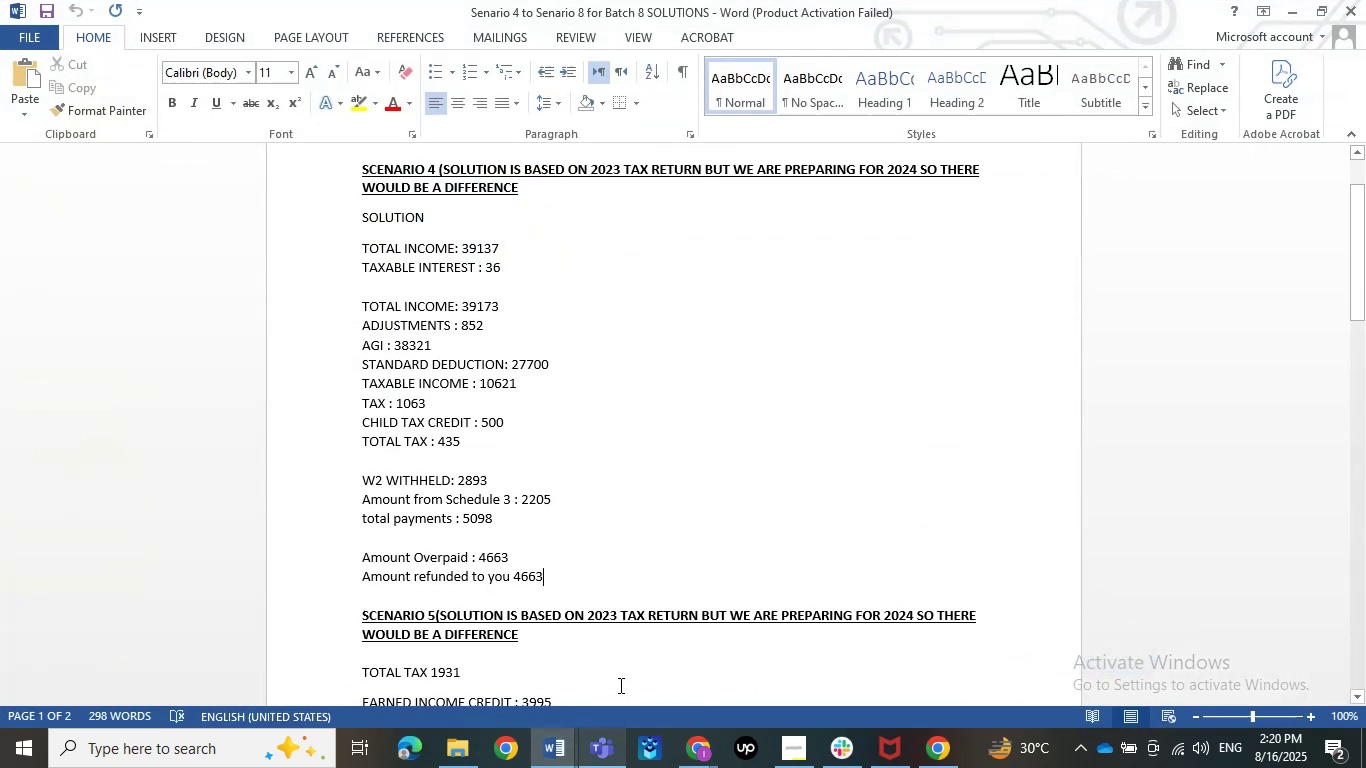 
mouse_move([651, 608])
 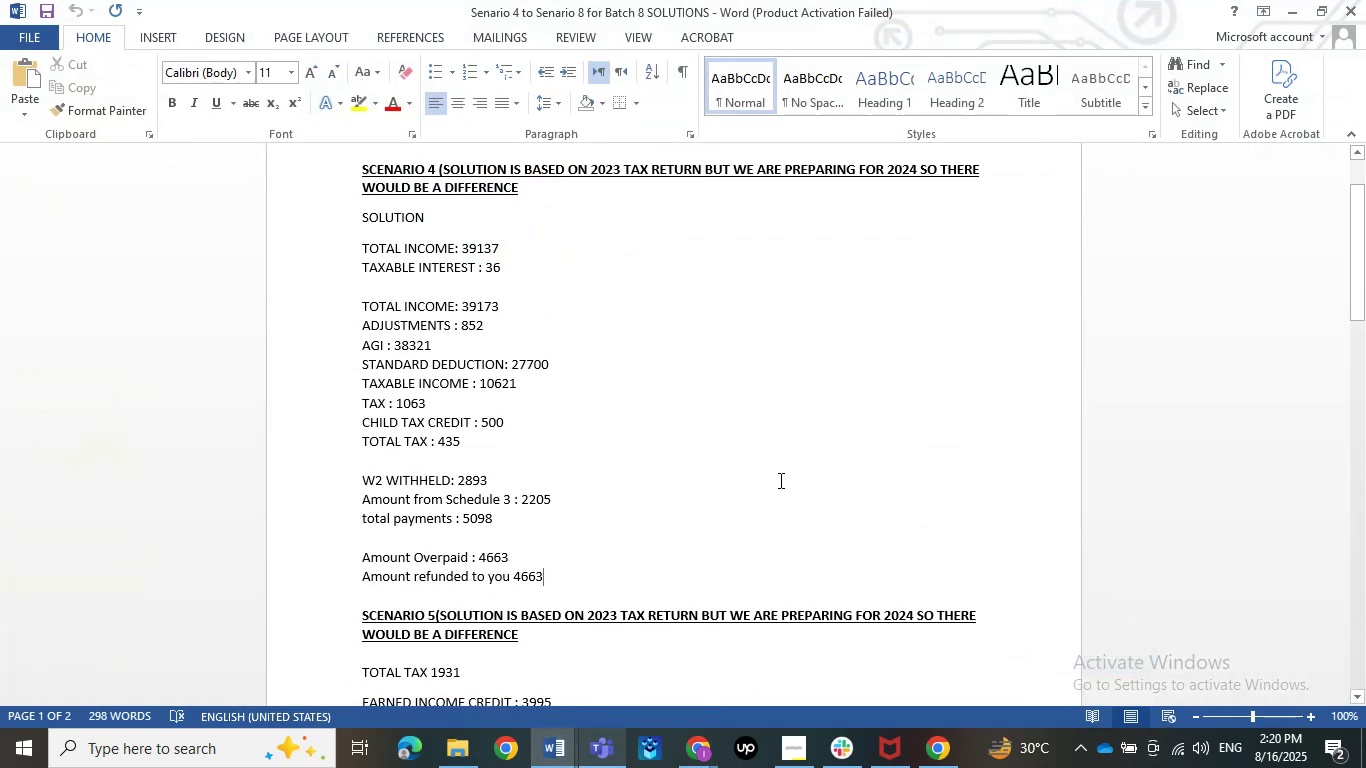 
wait(5.21)
 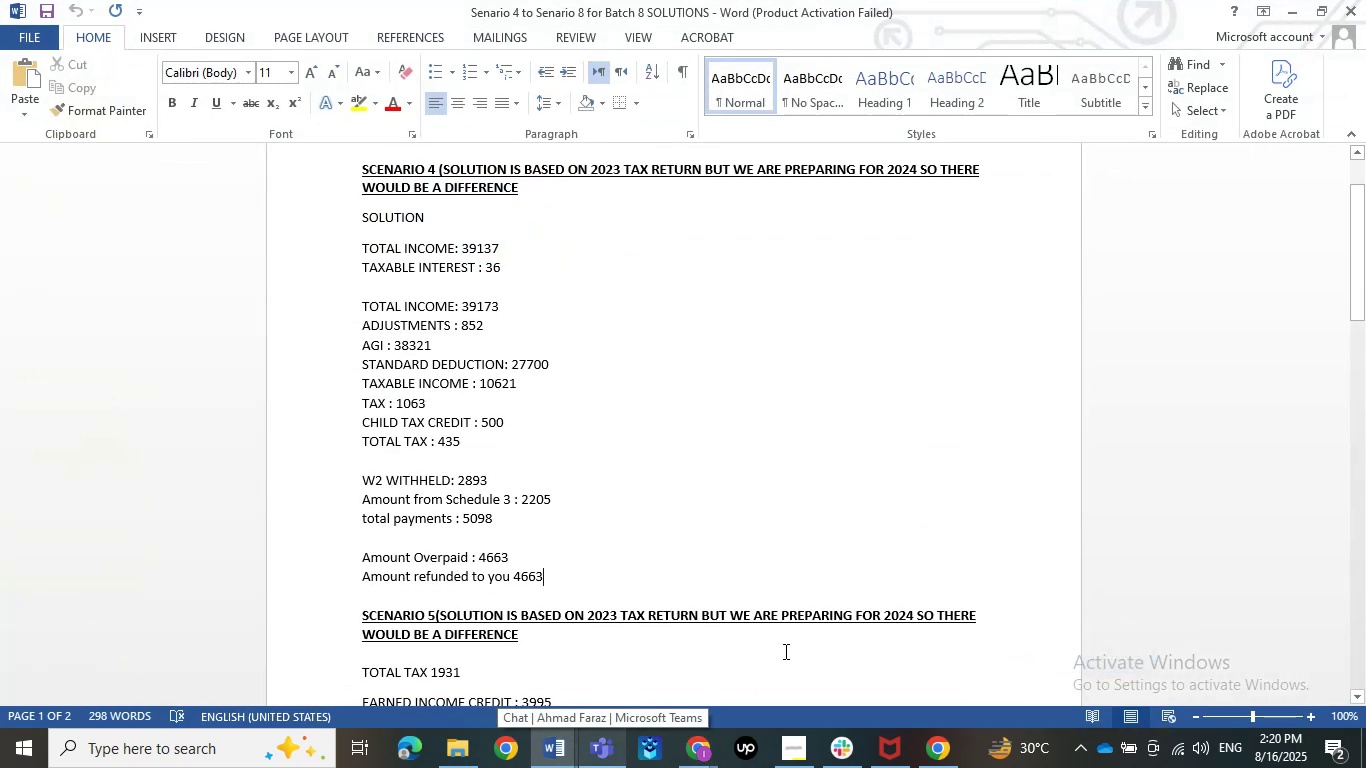 
left_click([1290, 5])
 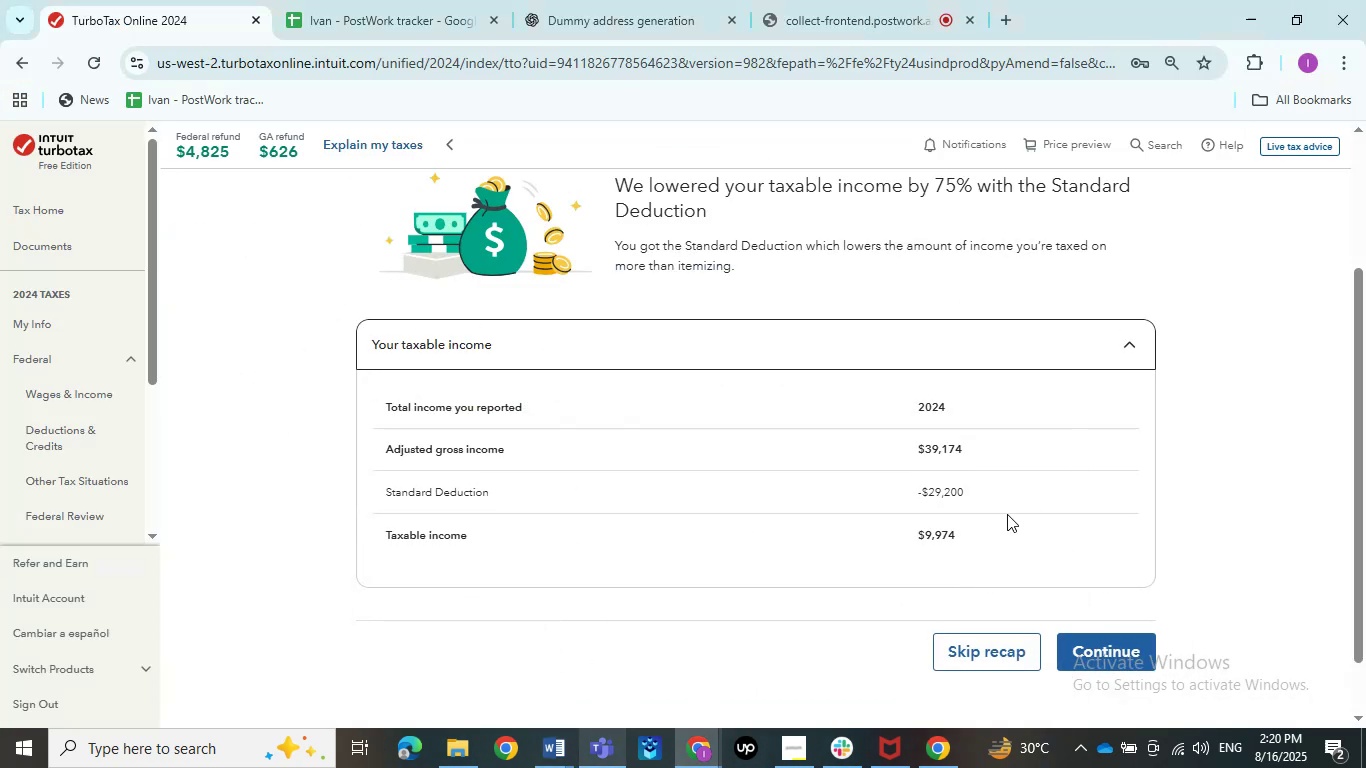 
double_click([939, 499])
 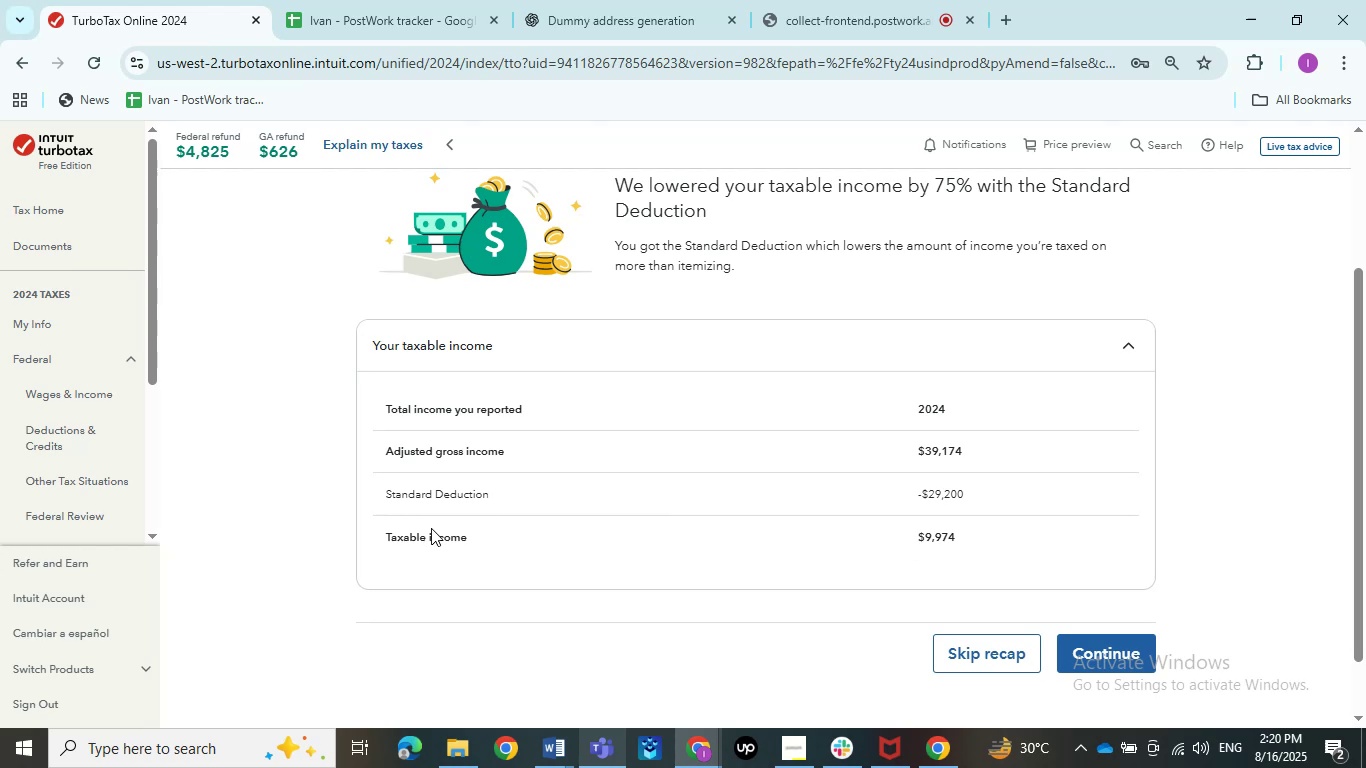 
double_click([445, 493])
 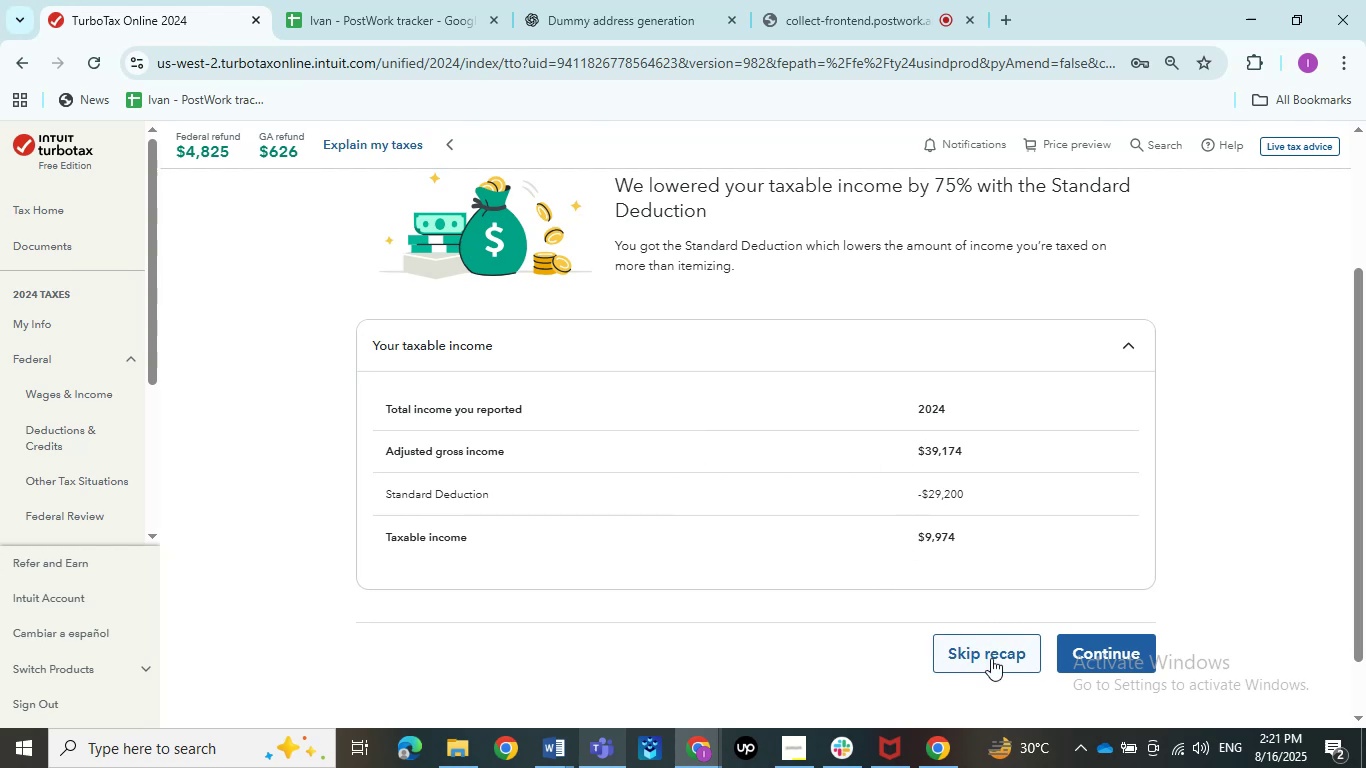 
left_click([1113, 667])
 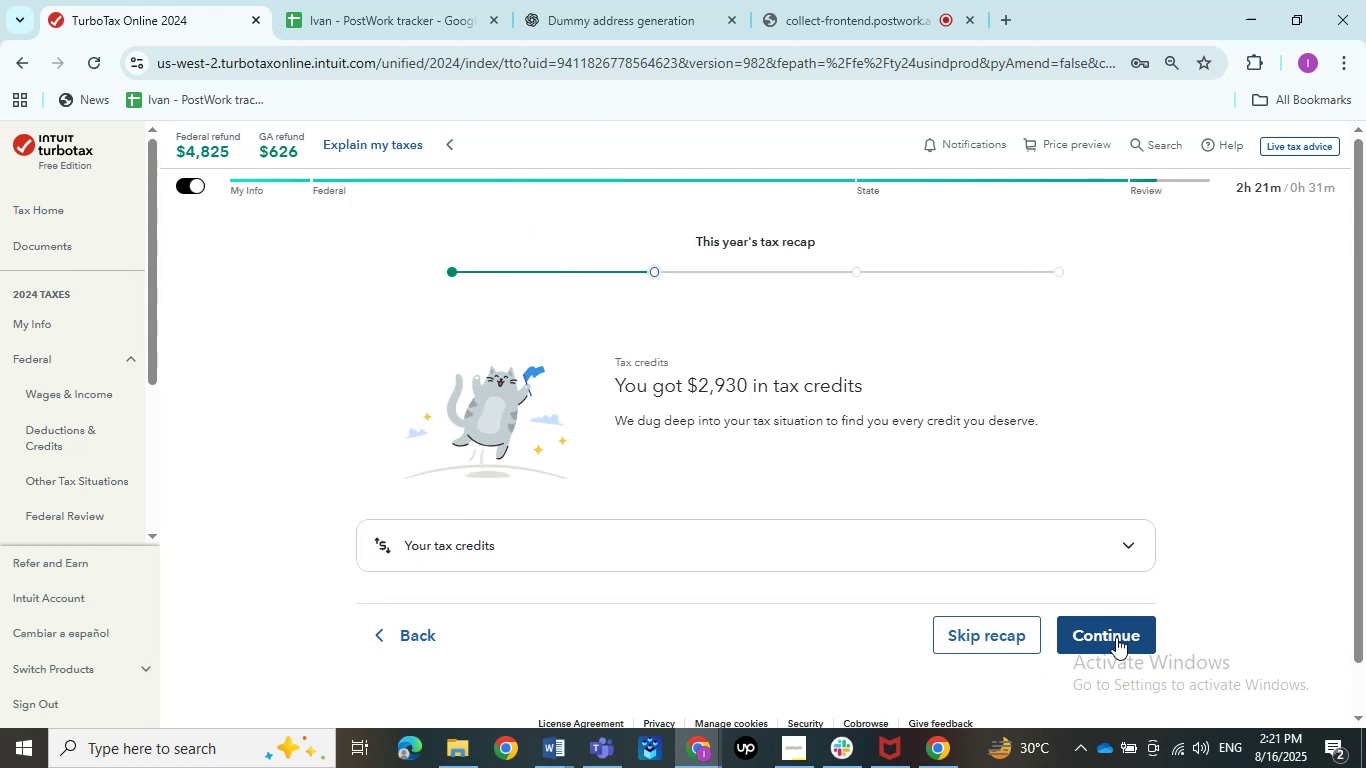 
left_click([1116, 637])
 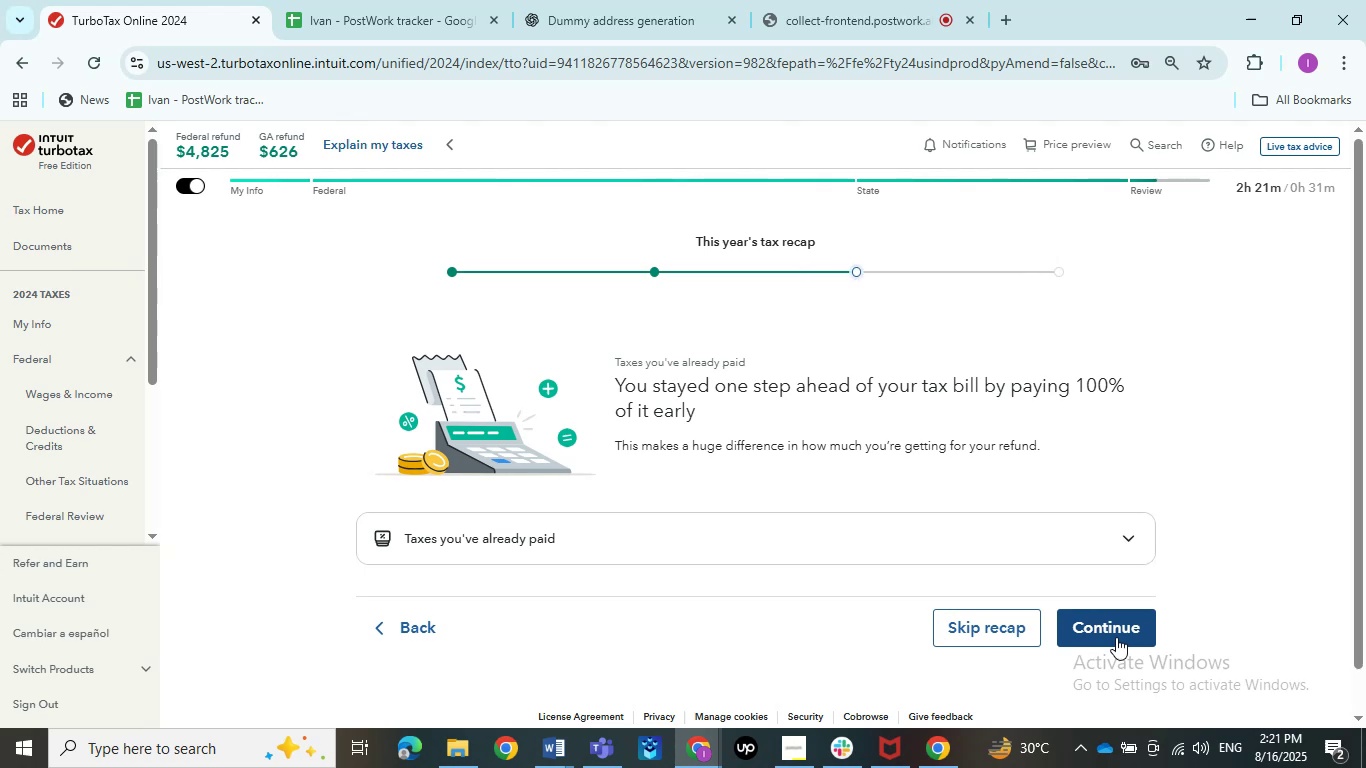 
left_click([997, 563])
 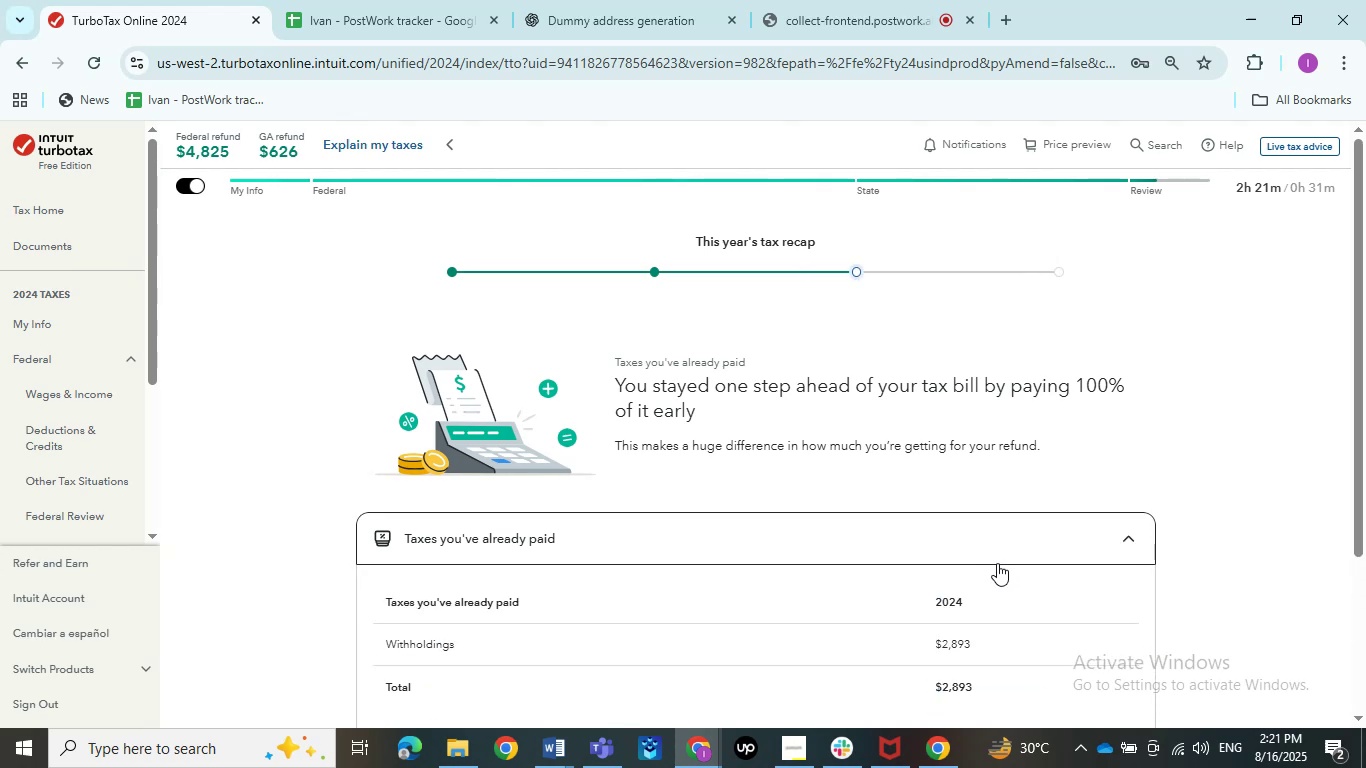 
left_click([997, 563])
 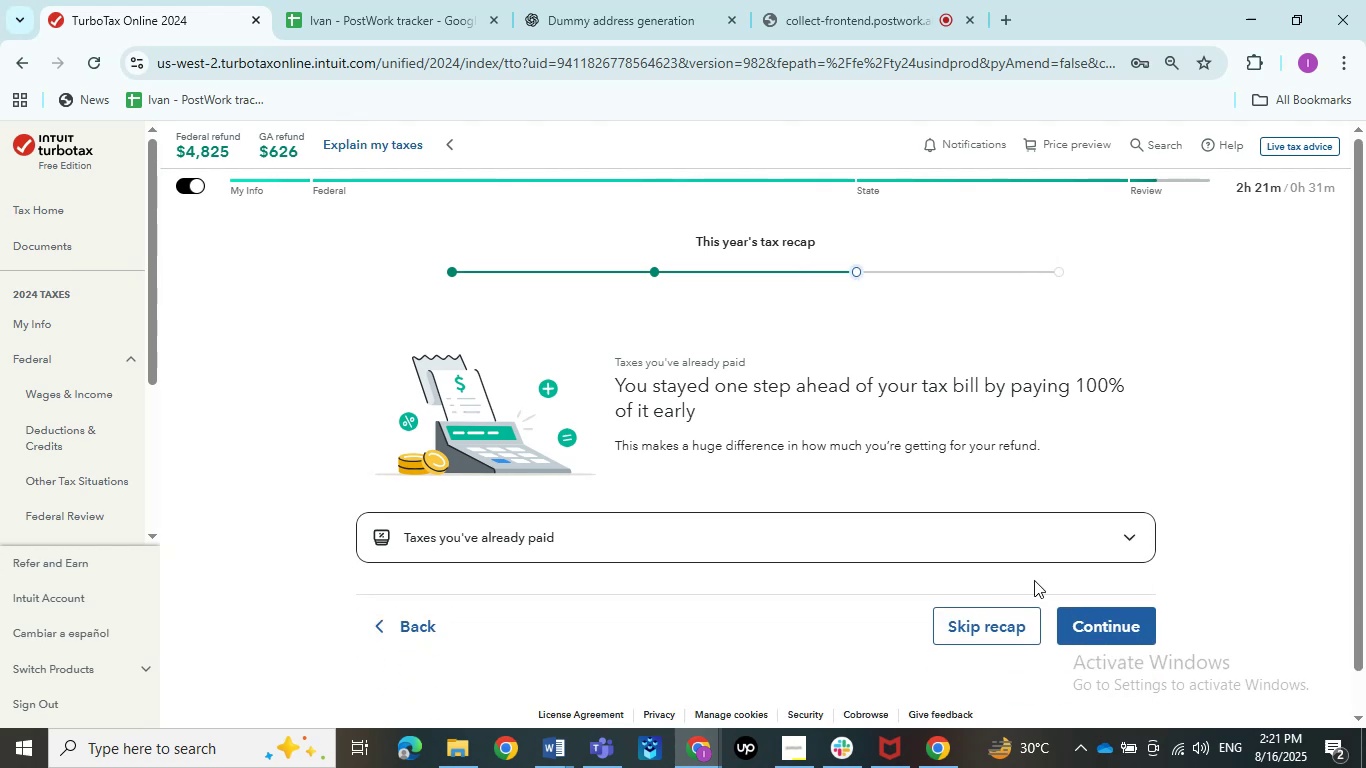 
left_click([1098, 614])
 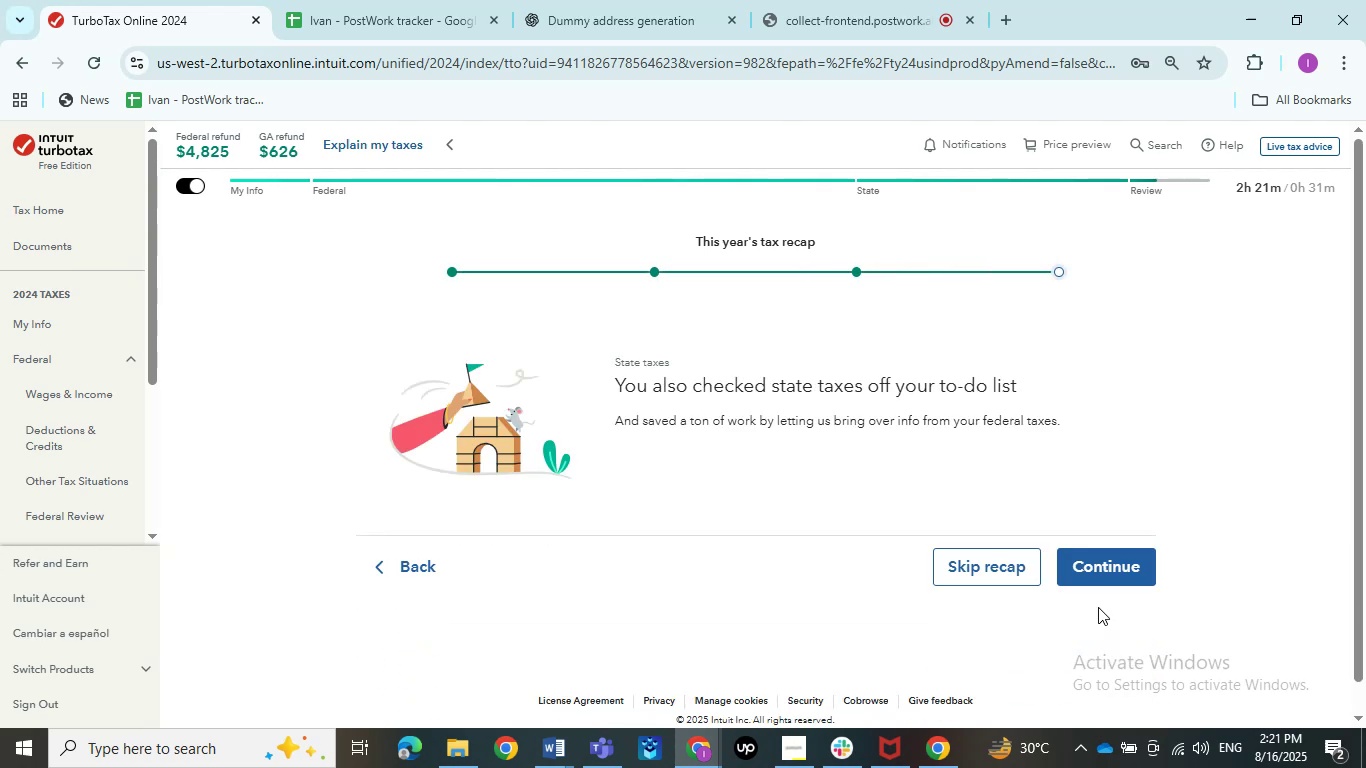 
left_click([1104, 582])
 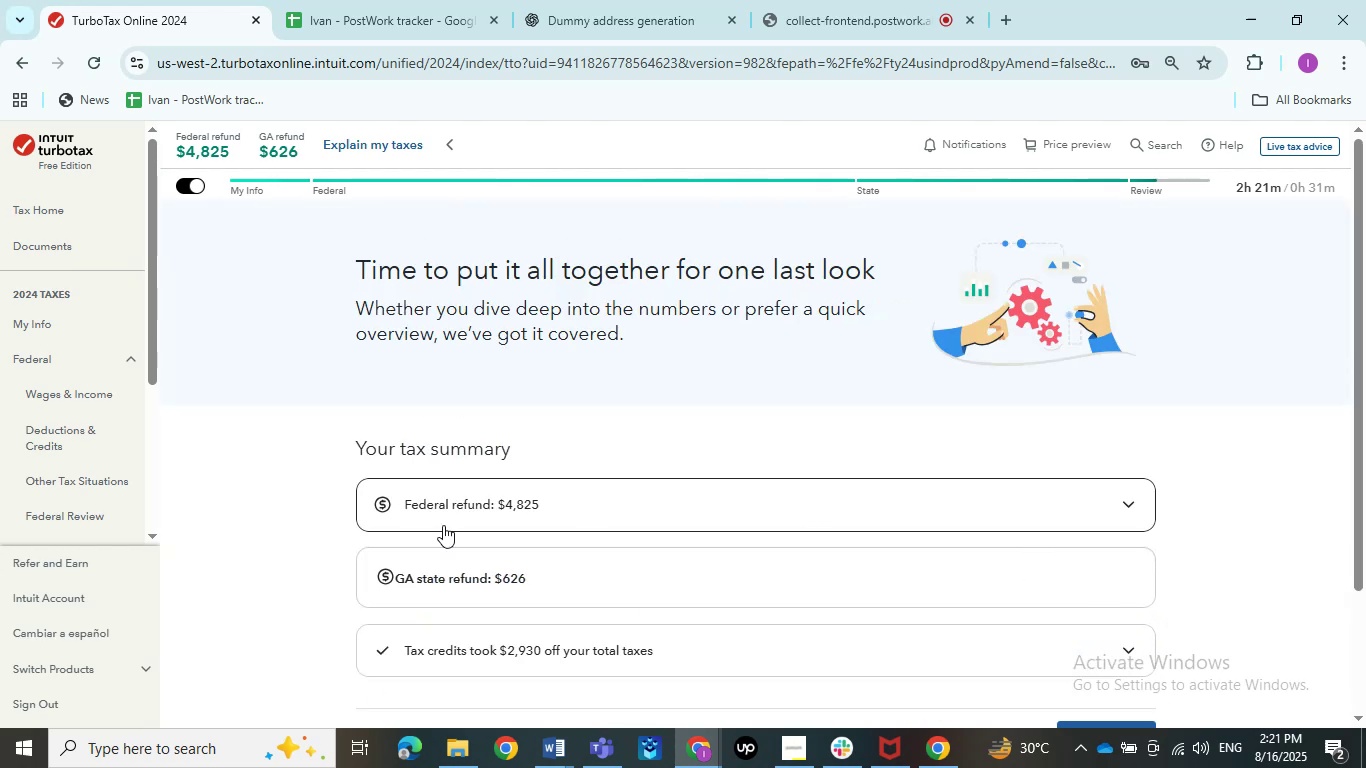 
scroll: coordinate [590, 438], scroll_direction: down, amount: 1.0
 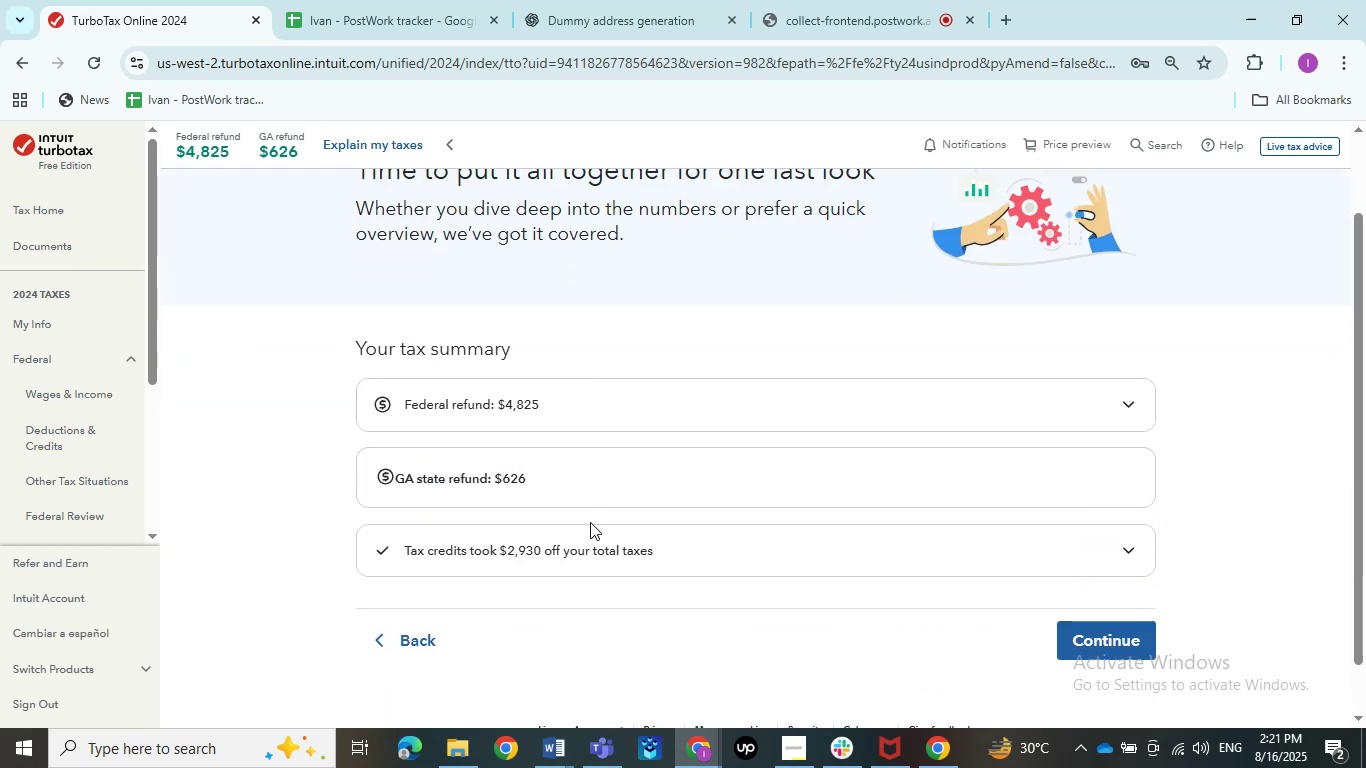 
left_click([598, 480])
 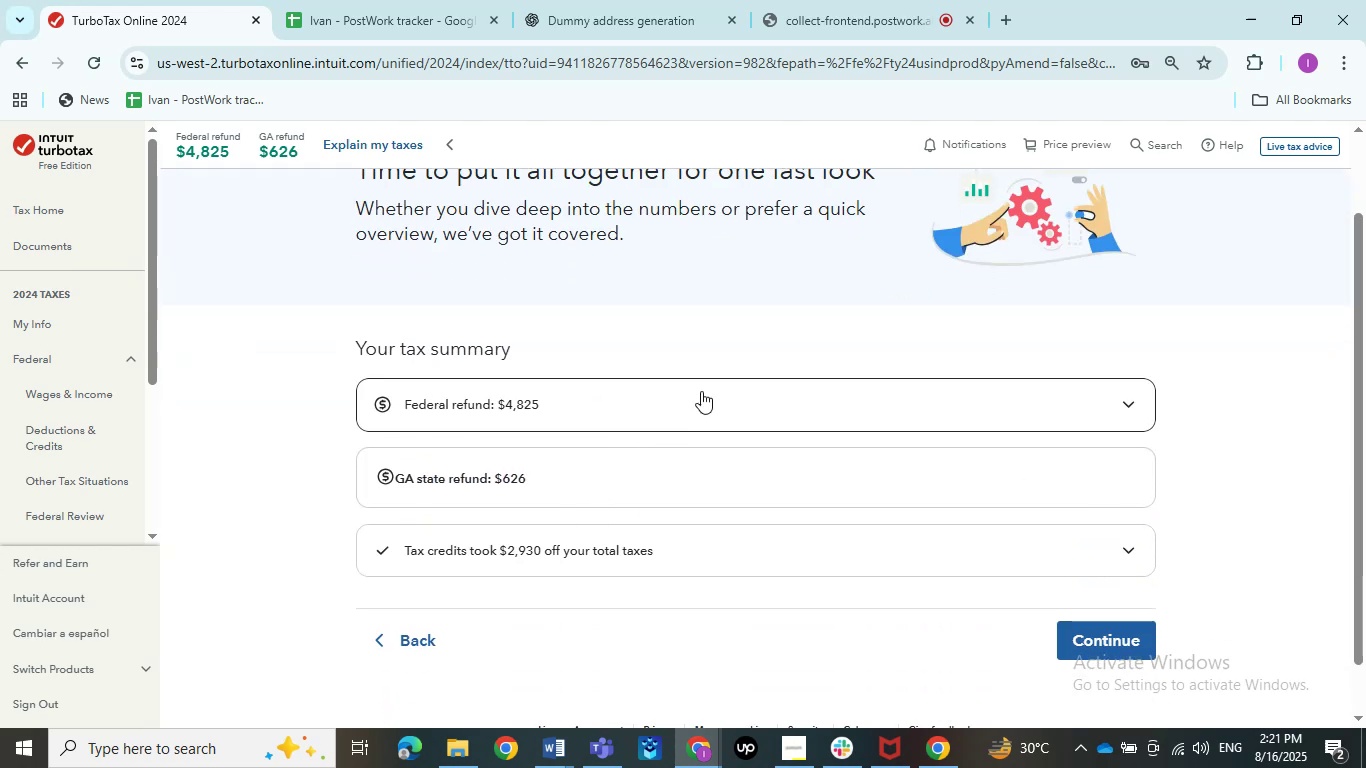 
left_click([722, 378])
 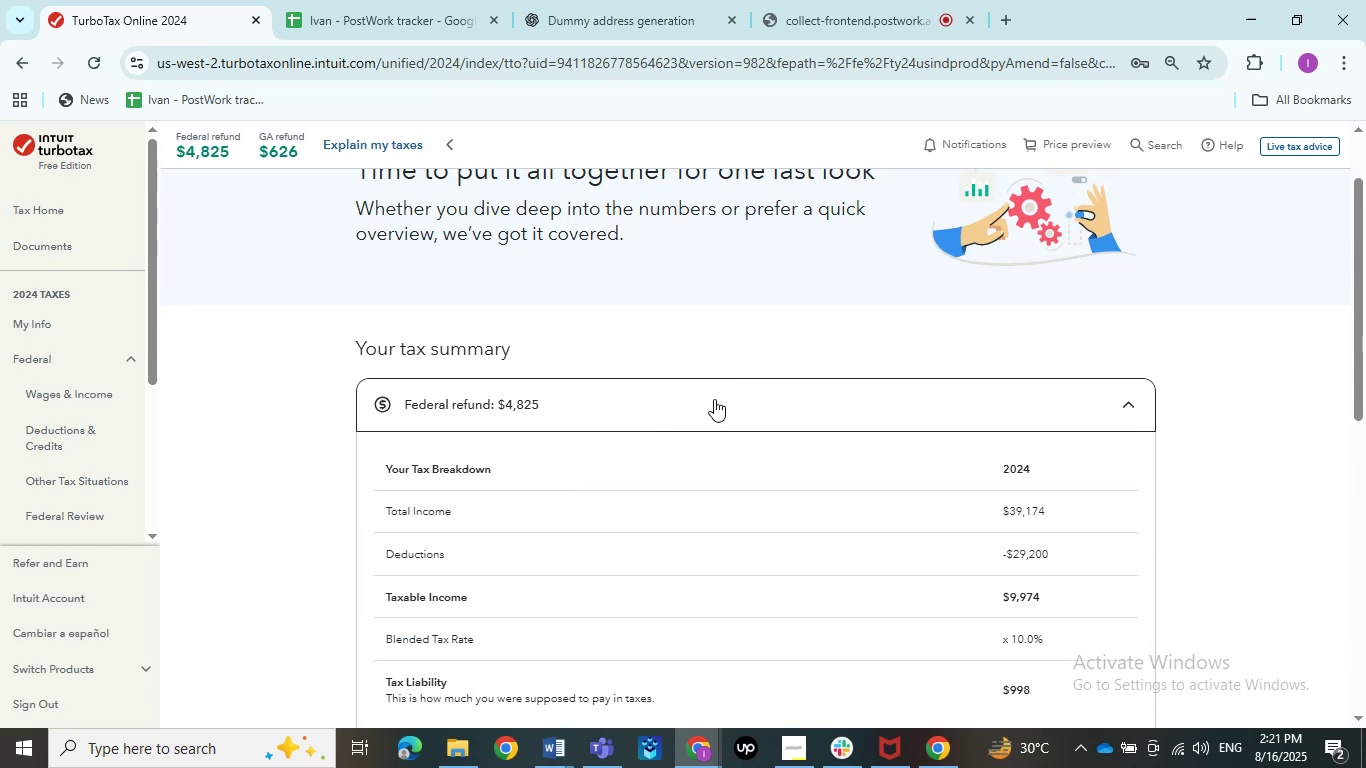 
left_click([714, 399])
 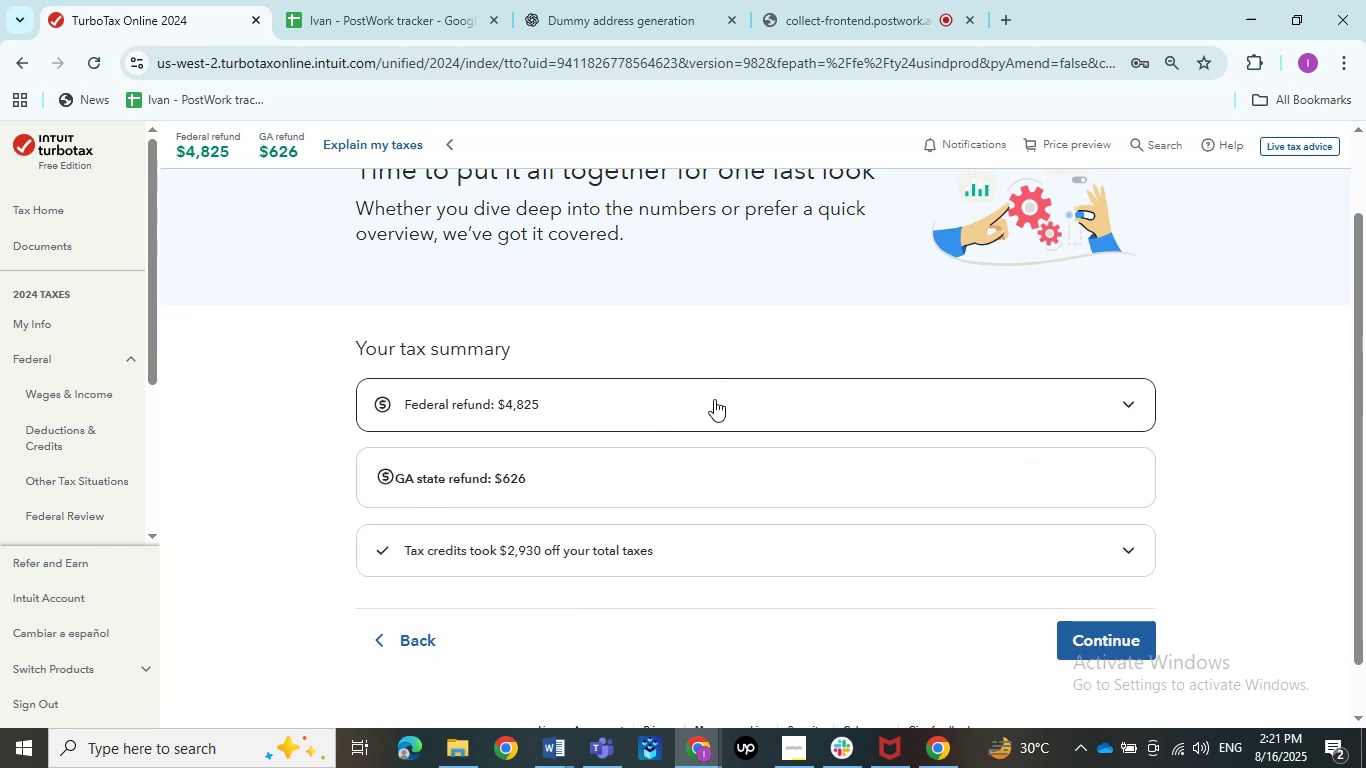 
left_click([714, 399])
 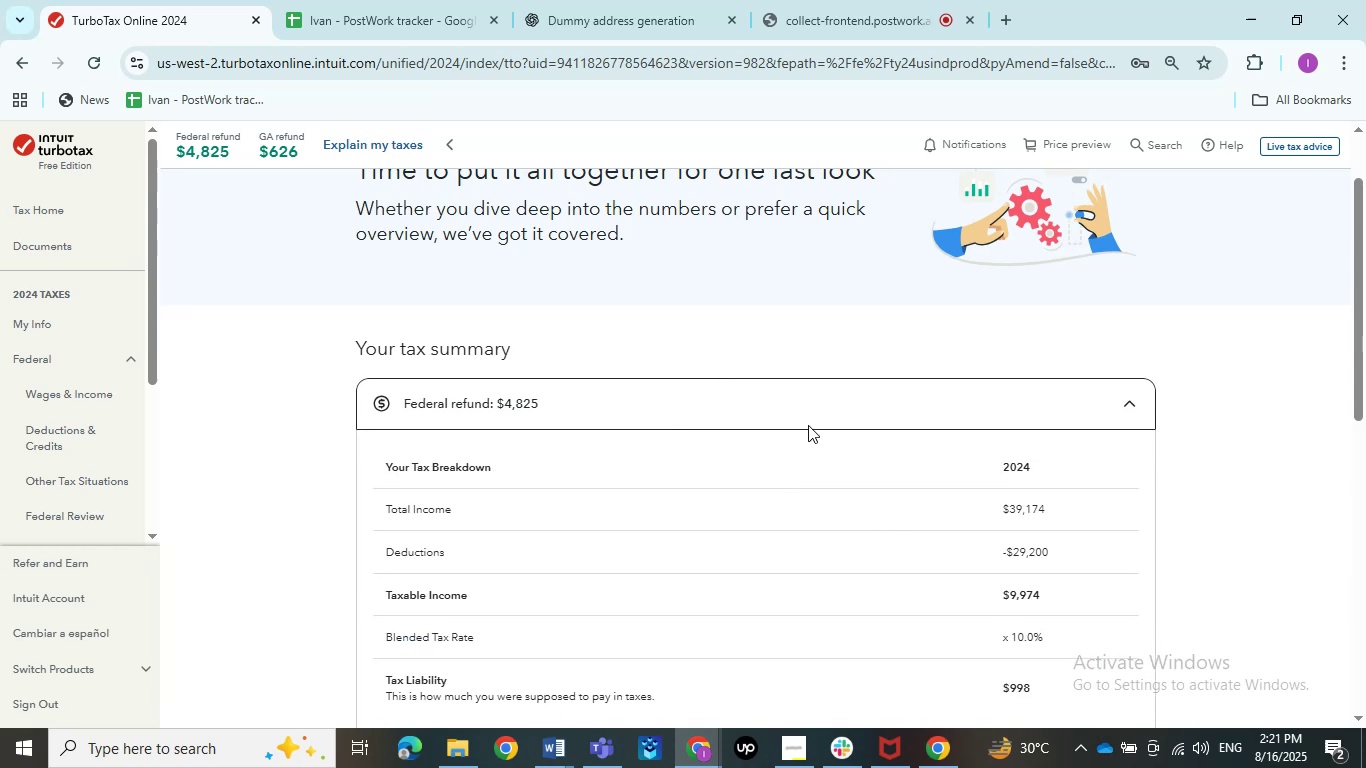 
left_click([801, 420])
 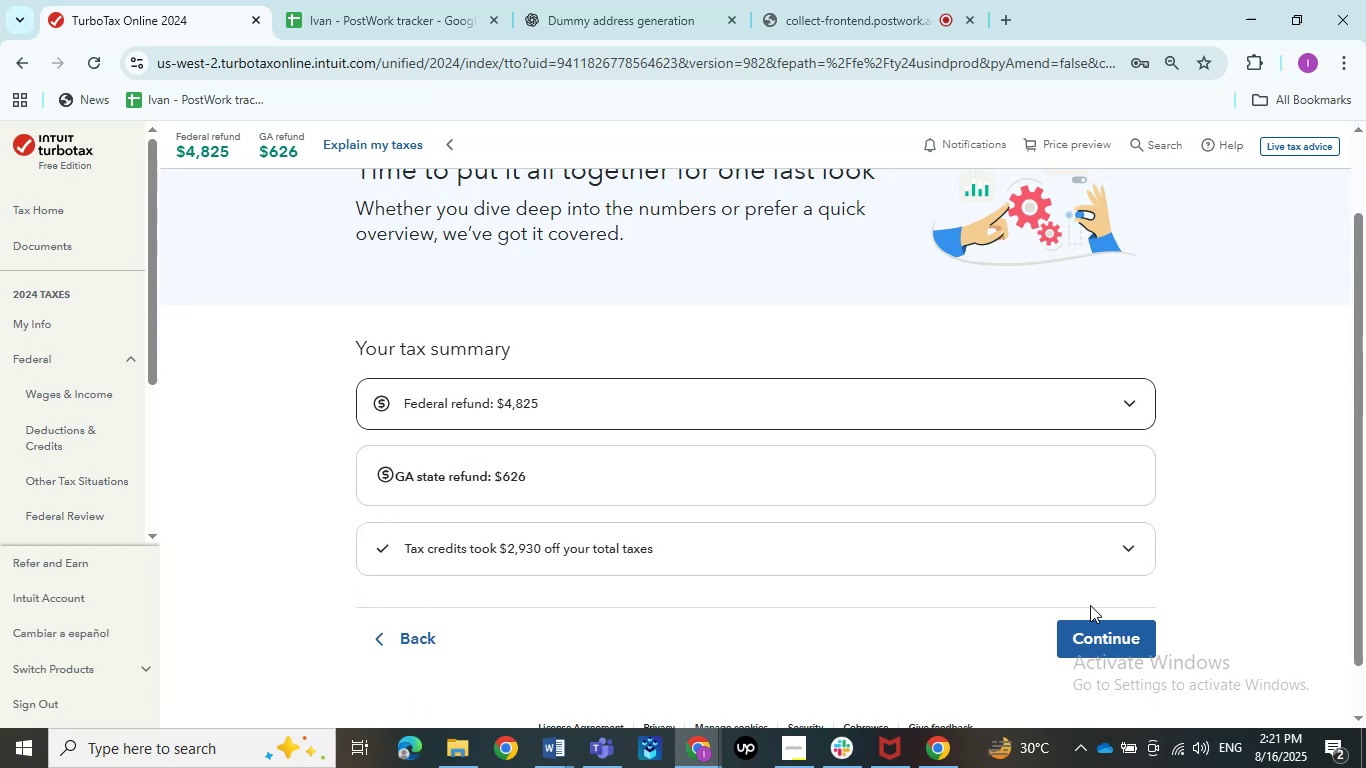 
left_click([1131, 634])
 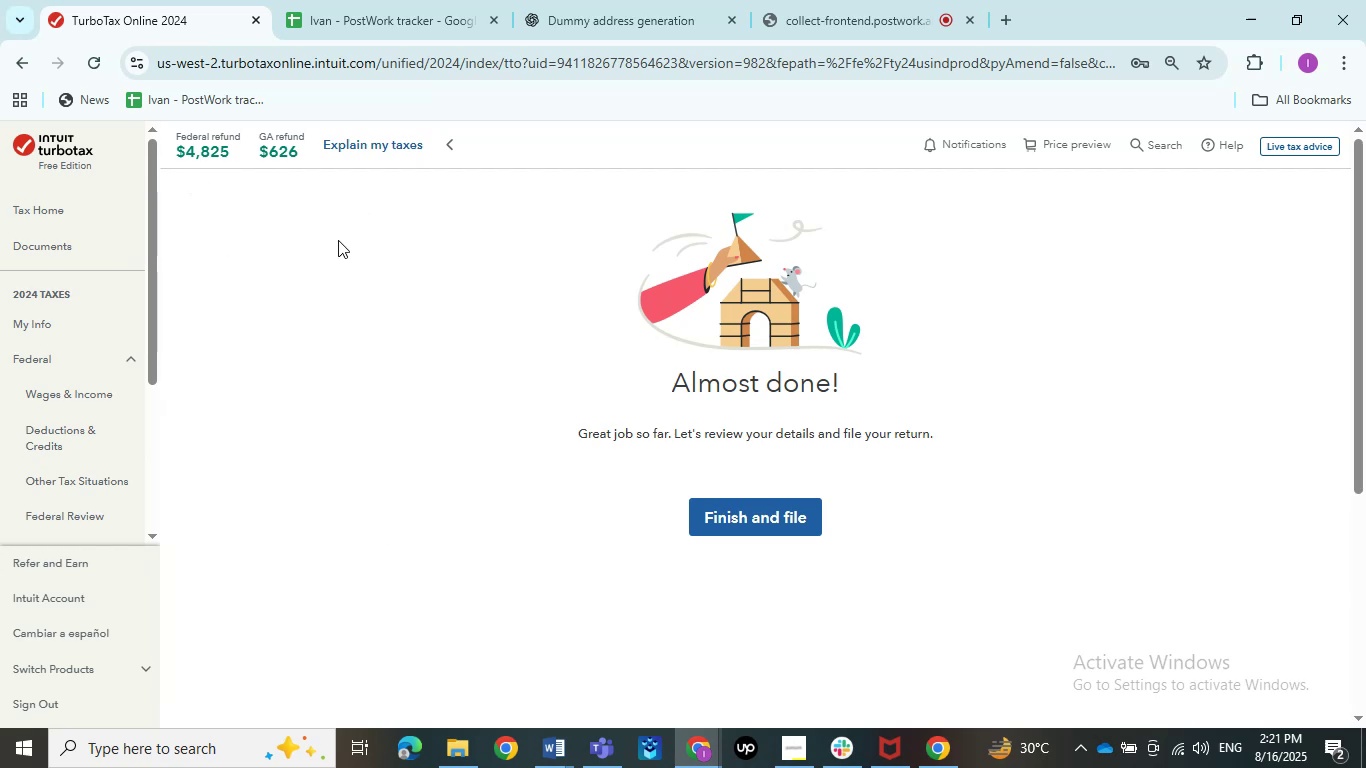 
wait(16.5)
 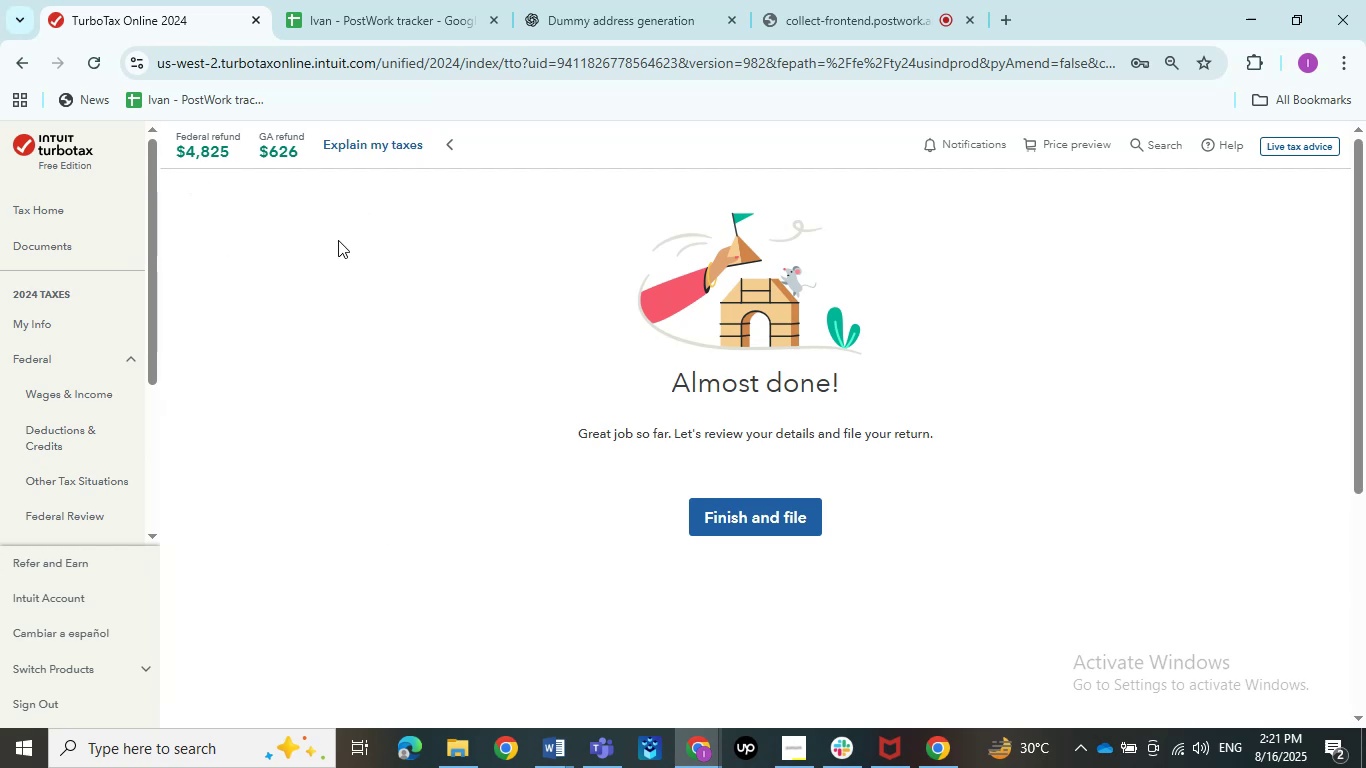 
scroll: coordinate [117, 483], scroll_direction: down, amount: 3.0
 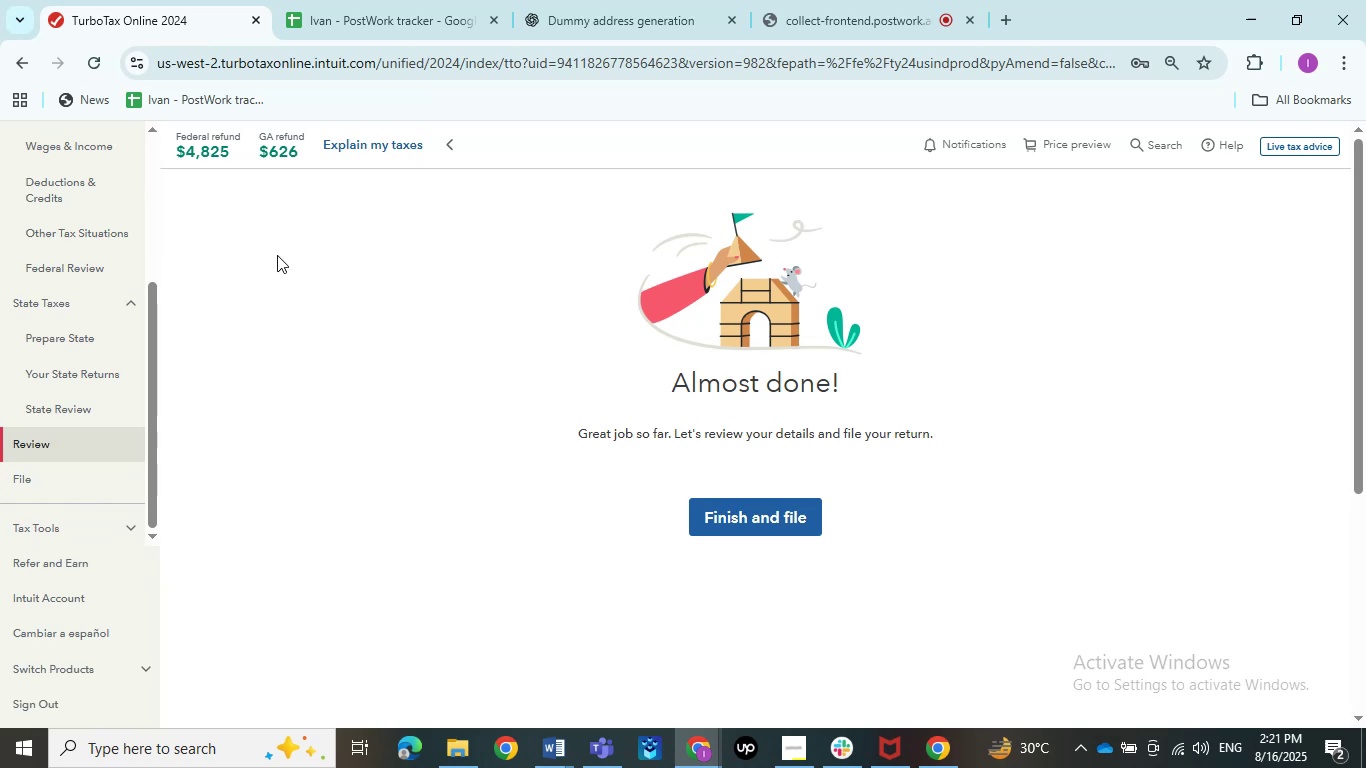 
wait(21.96)
 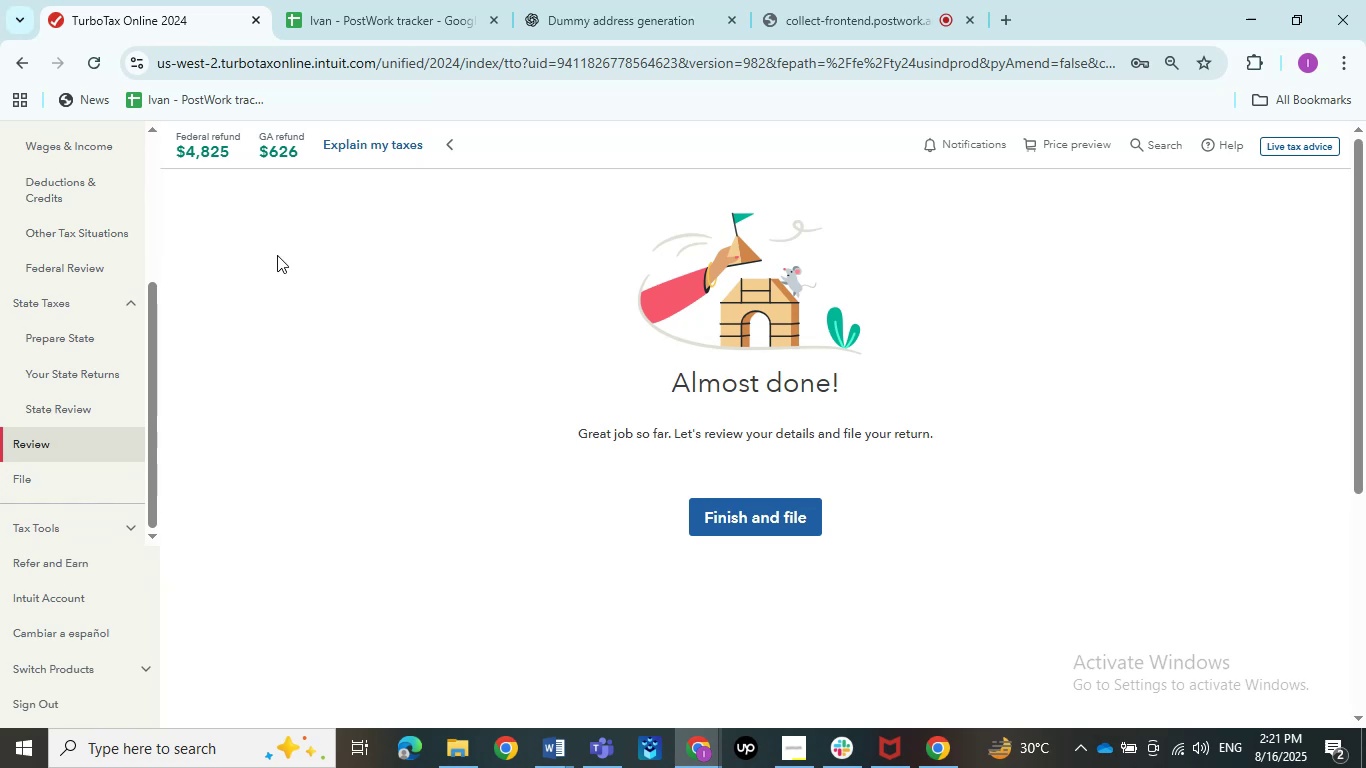 
scroll: coordinate [85, 306], scroll_direction: up, amount: 1.0
 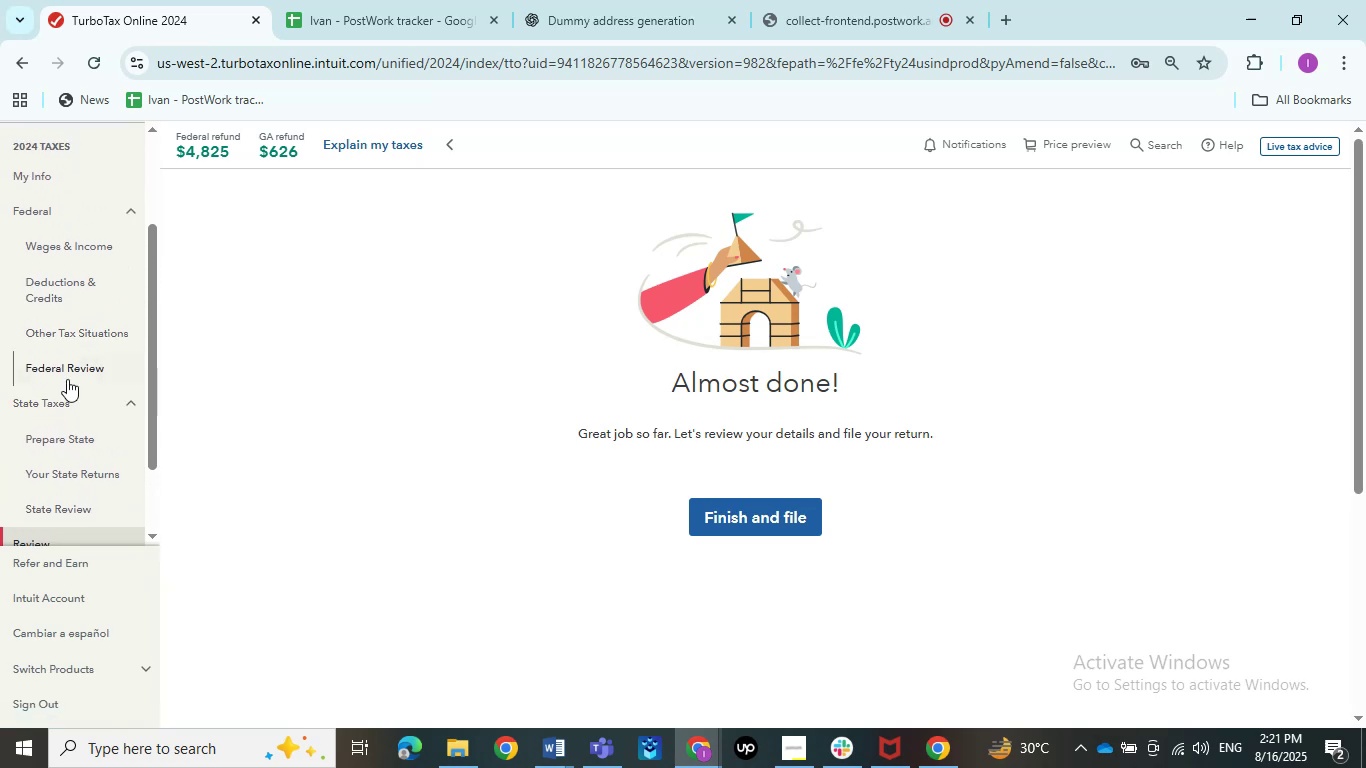 
left_click([67, 376])
 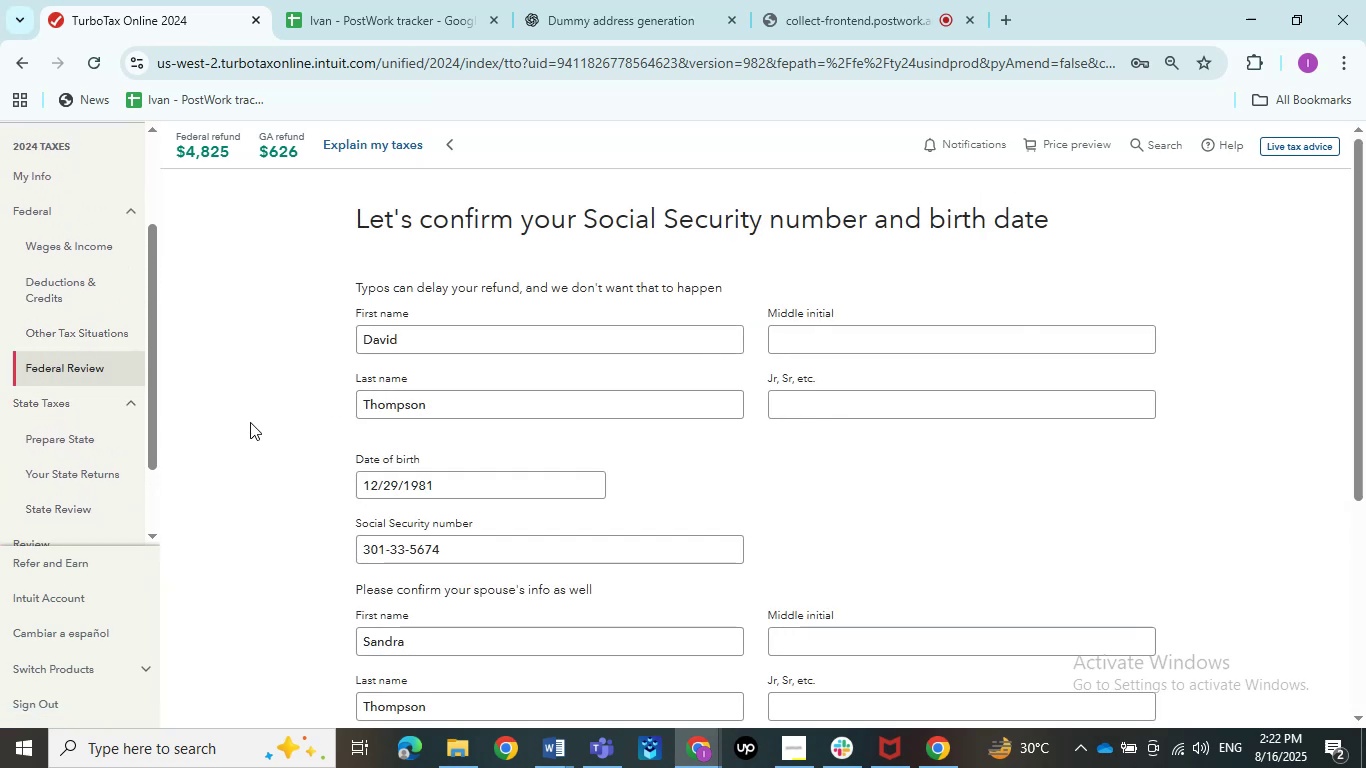 
left_click([77, 337])
 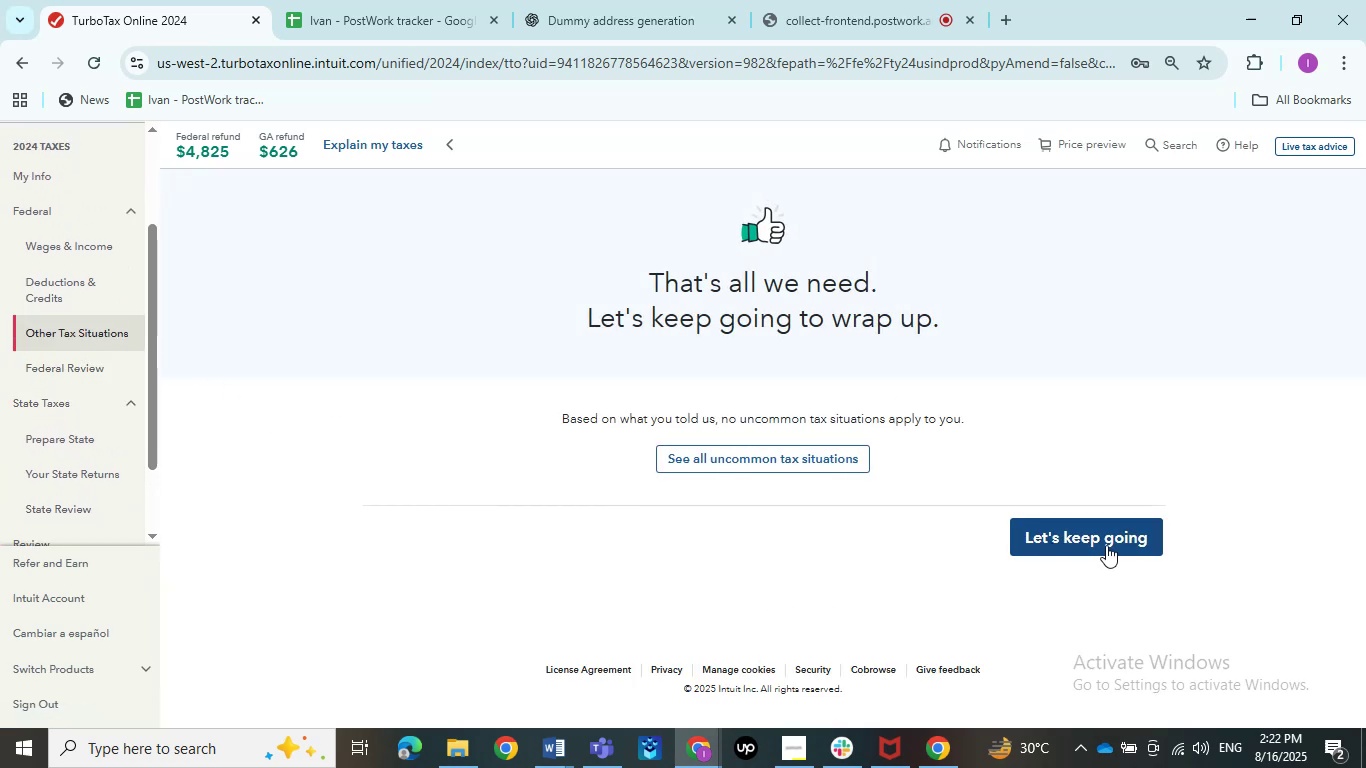 
left_click([794, 458])
 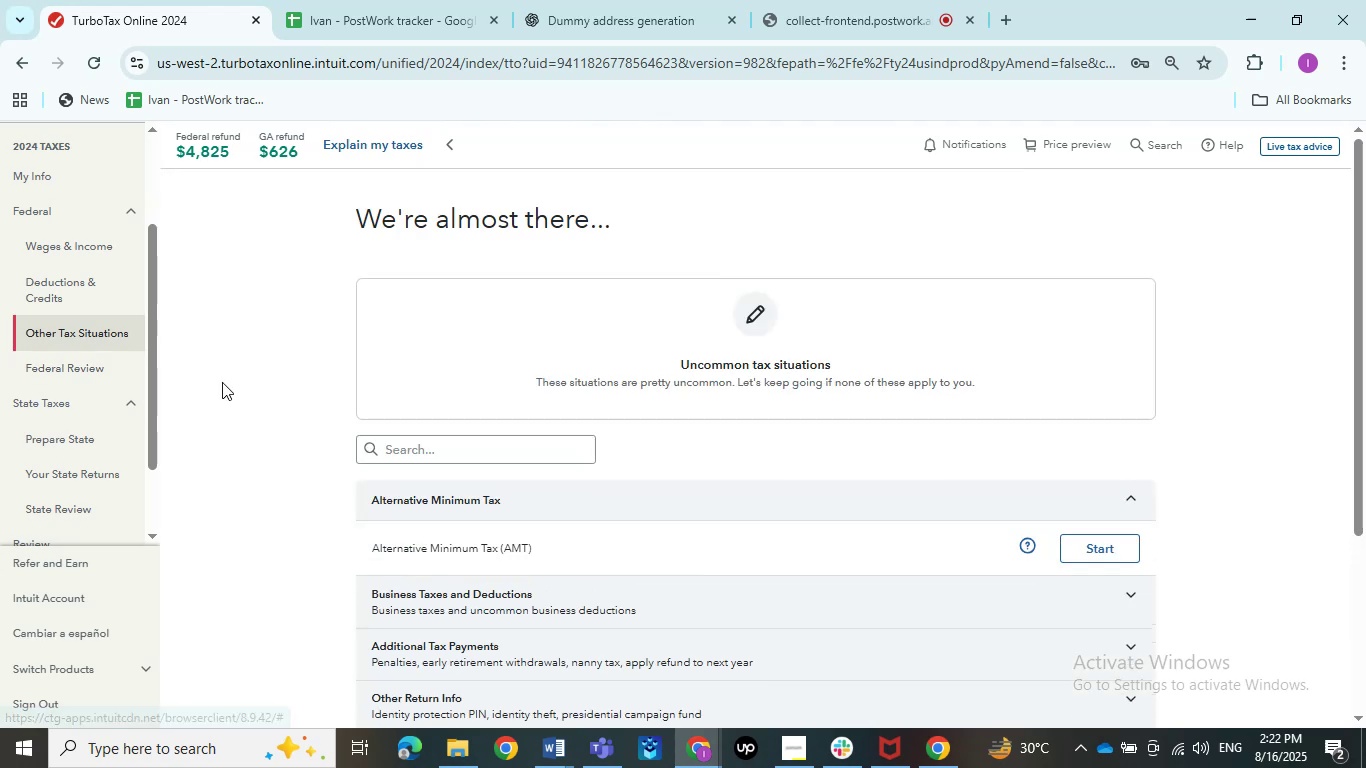 
scroll: coordinate [247, 382], scroll_direction: down, amount: 3.0
 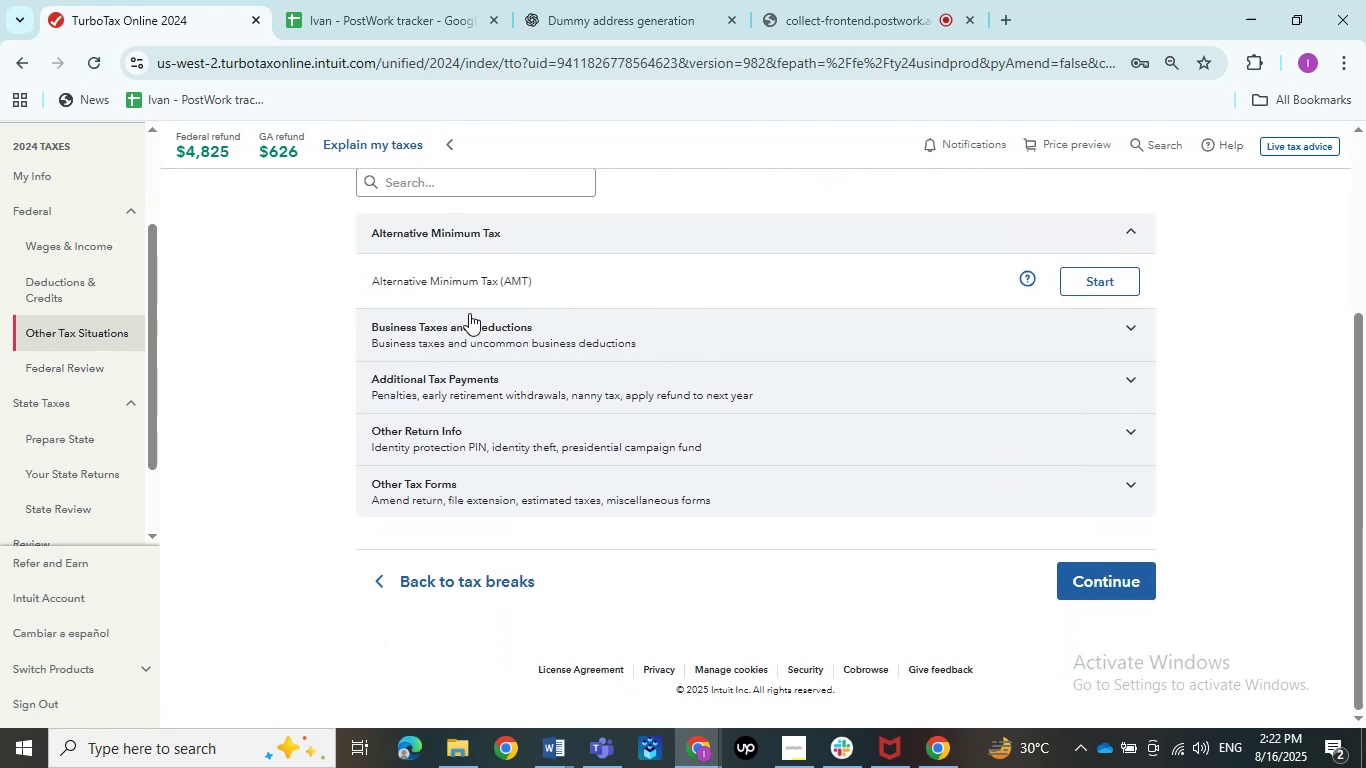 
wait(8.14)
 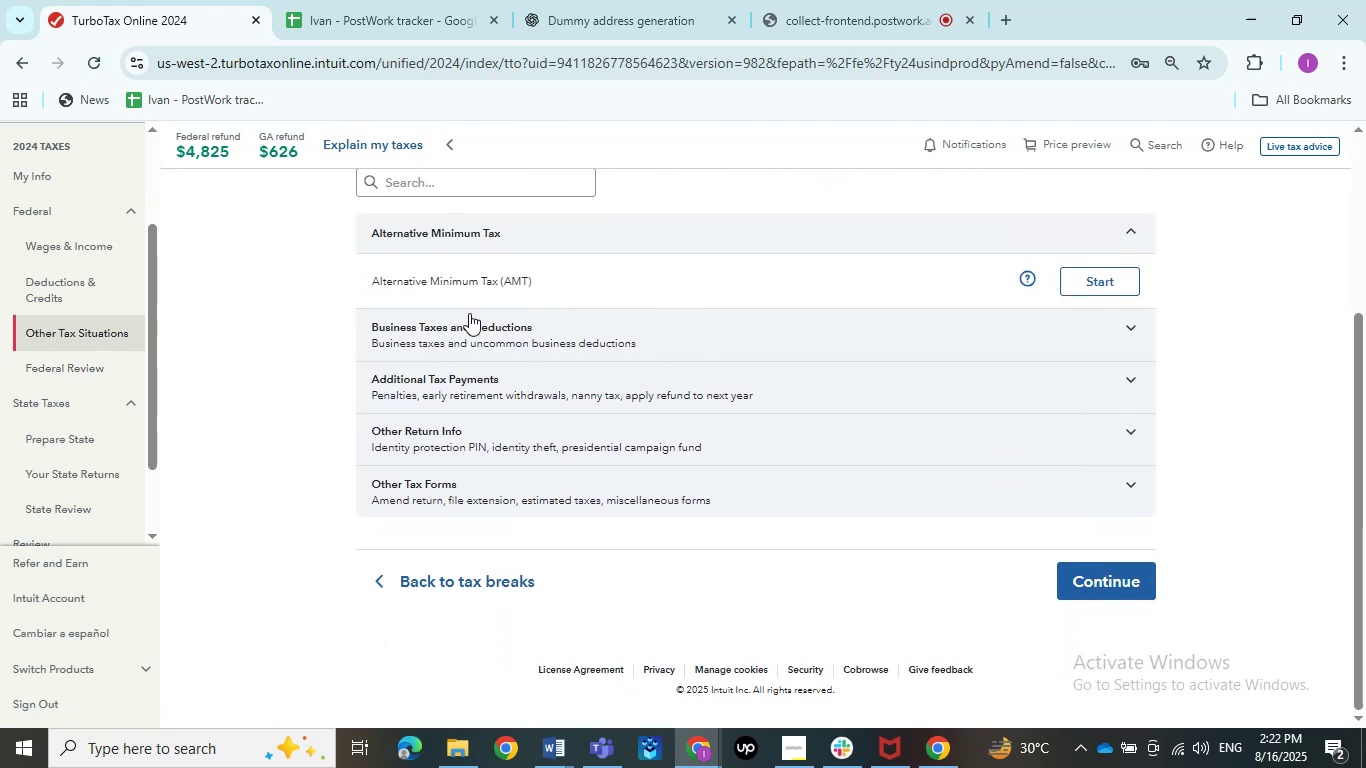 
left_click([539, 442])
 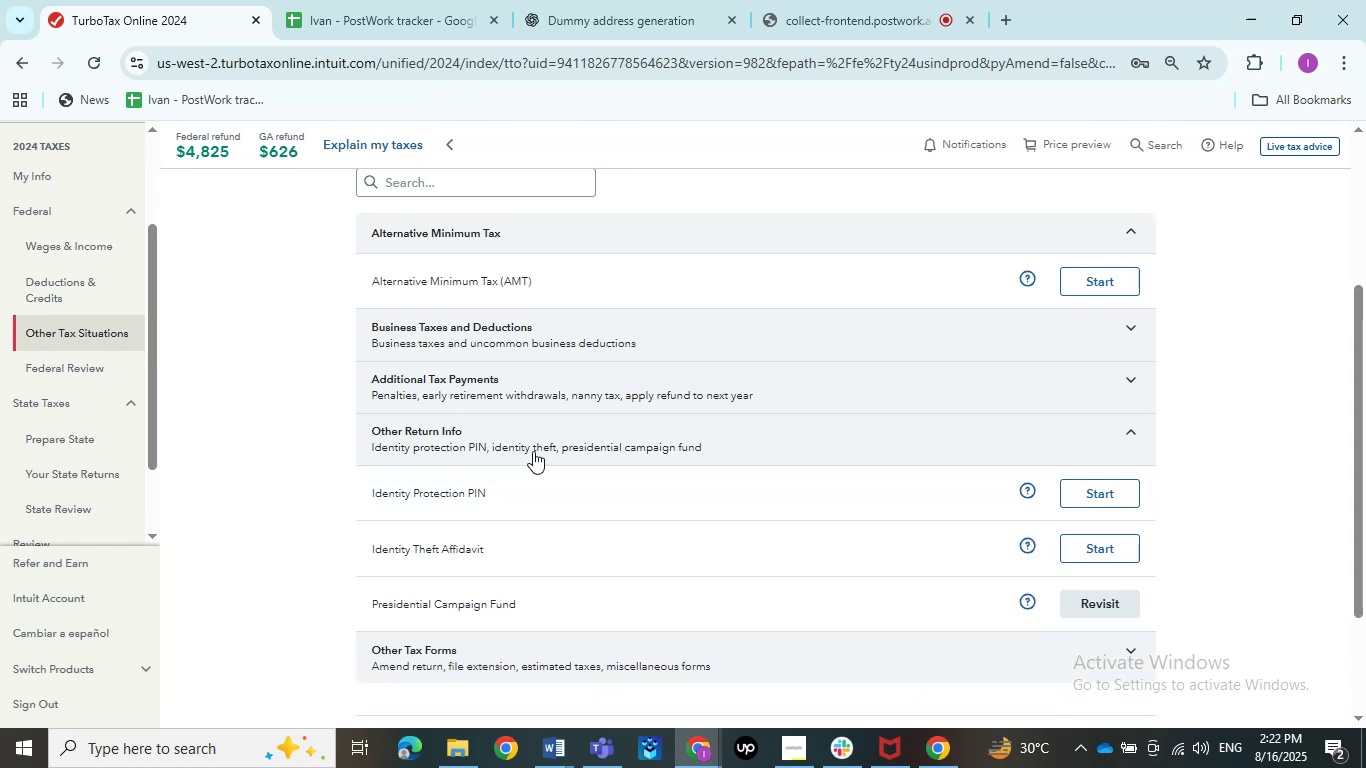 
left_click([533, 451])
 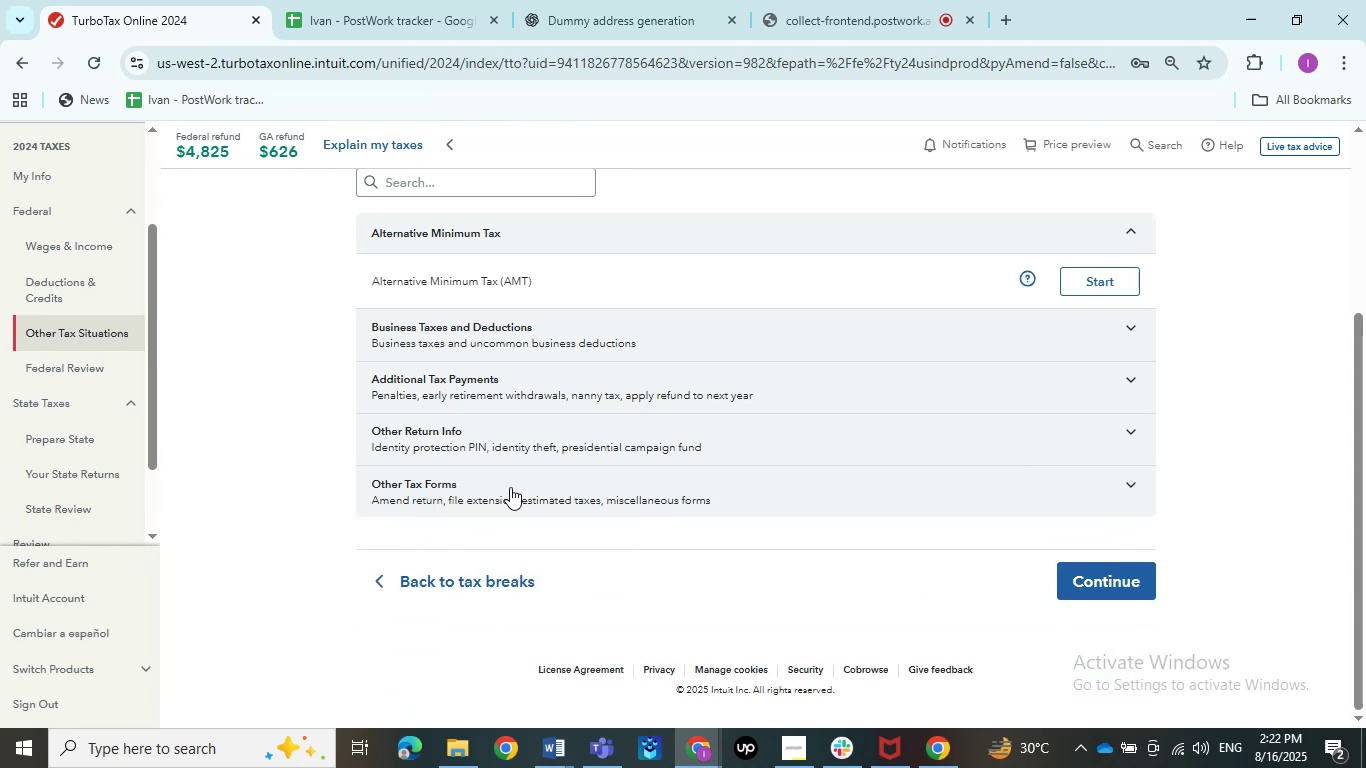 
left_click([503, 452])
 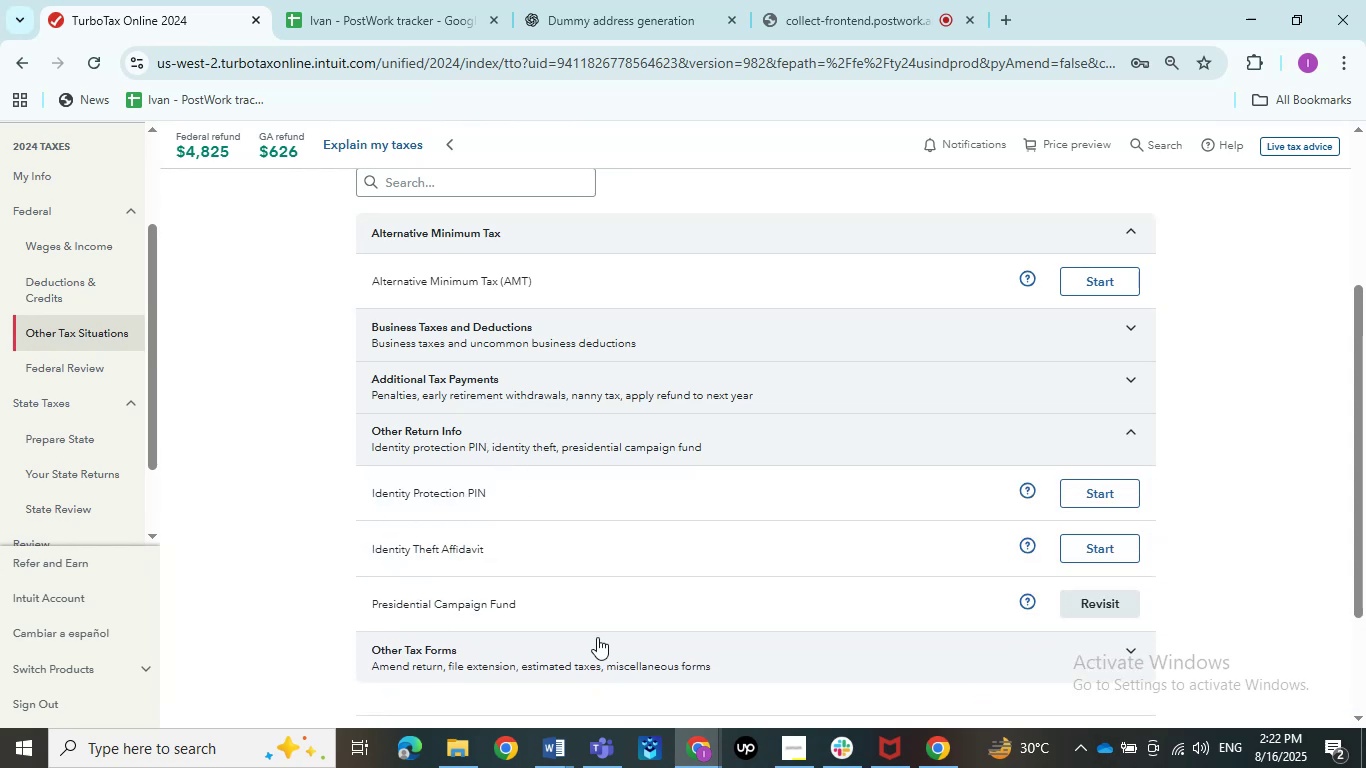 
left_click([543, 436])
 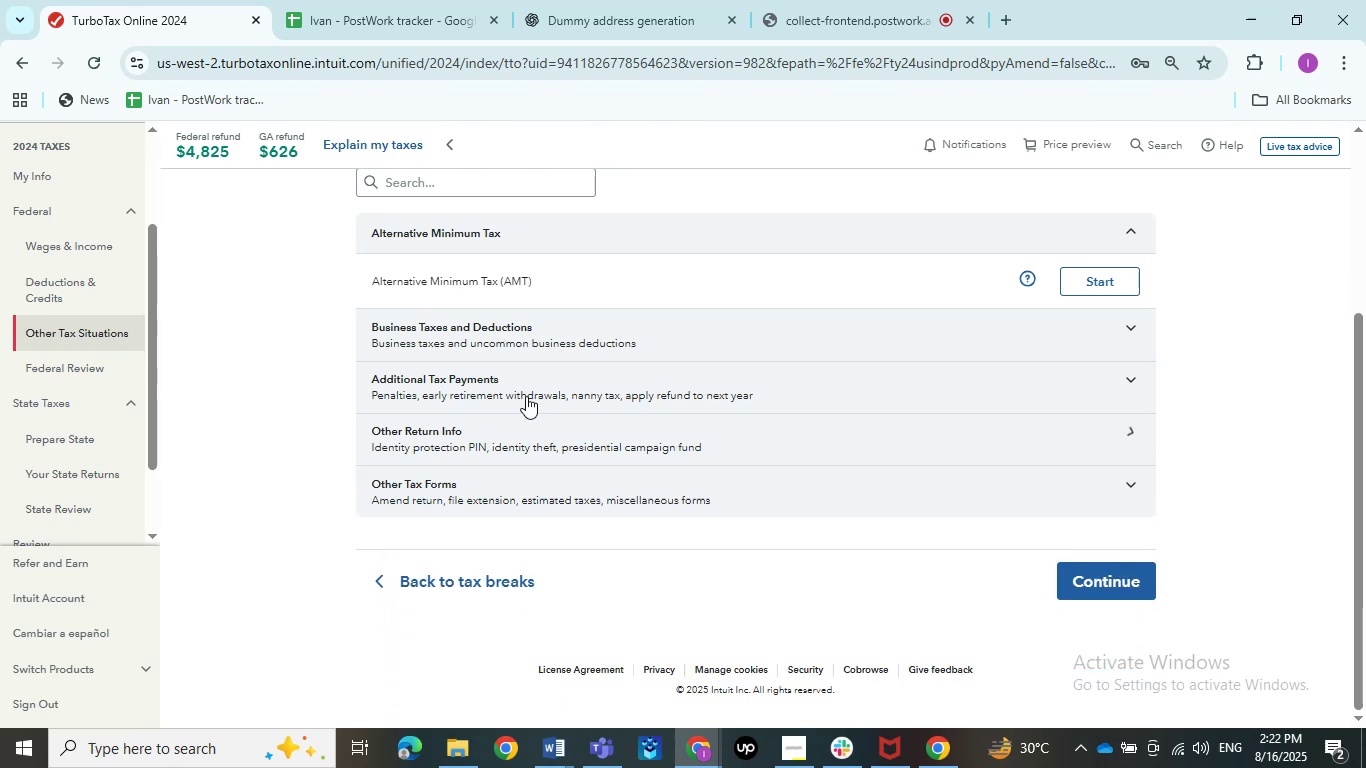 
left_click([524, 393])
 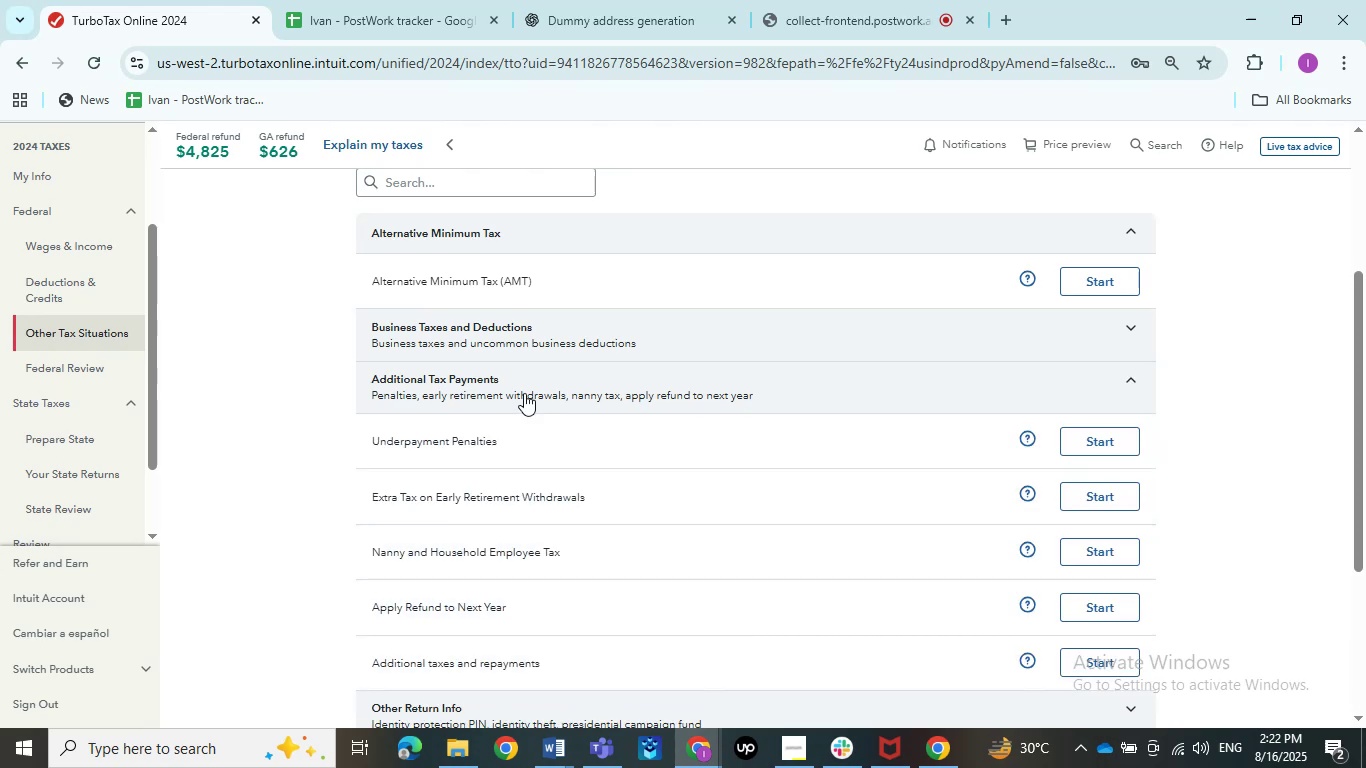 
left_click([524, 393])
 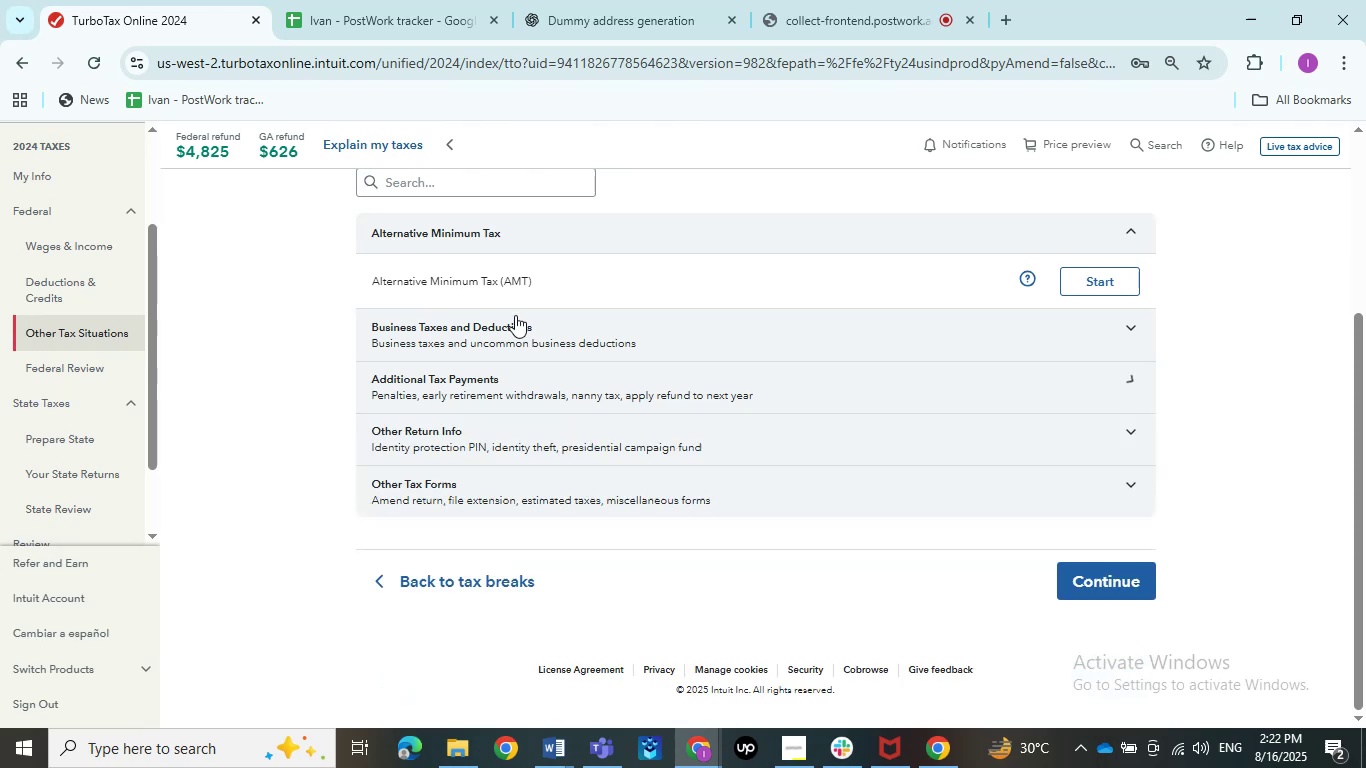 
double_click([515, 314])
 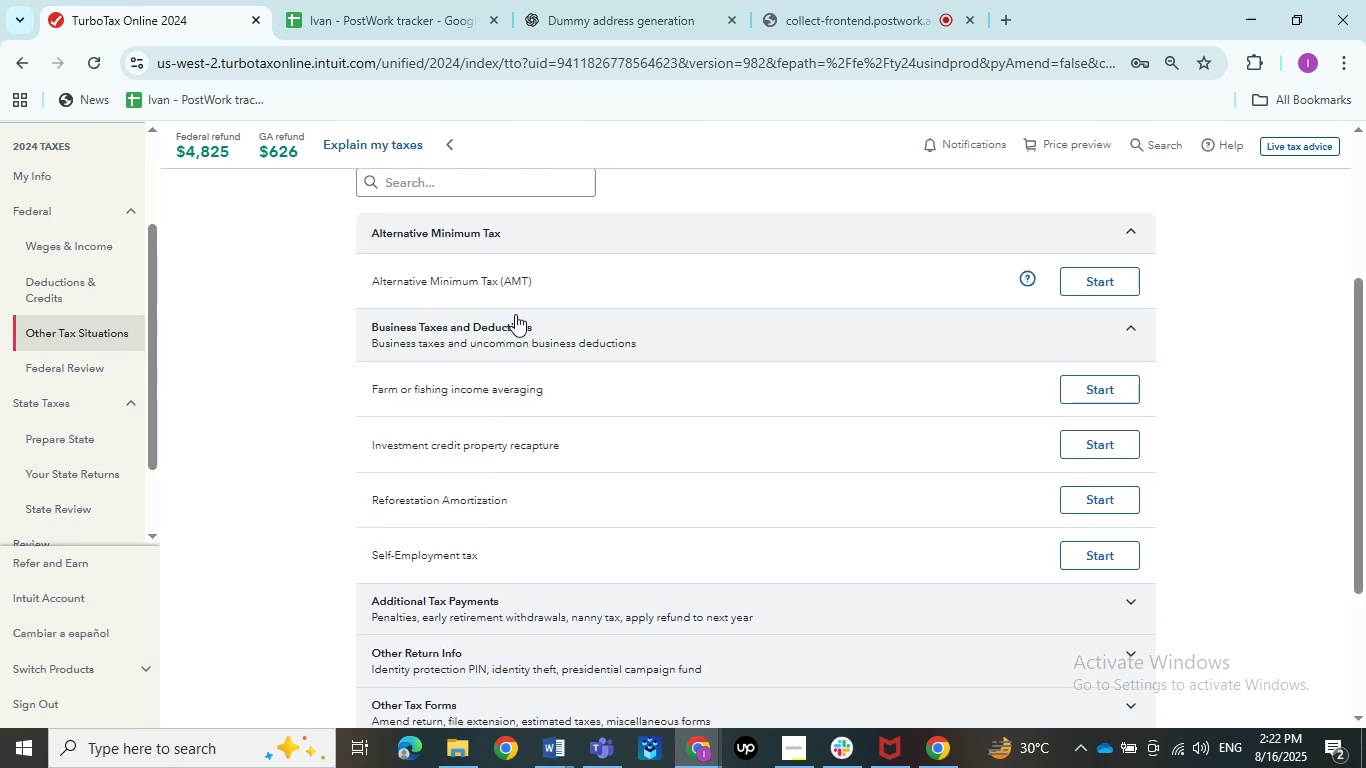 
wait(6.99)
 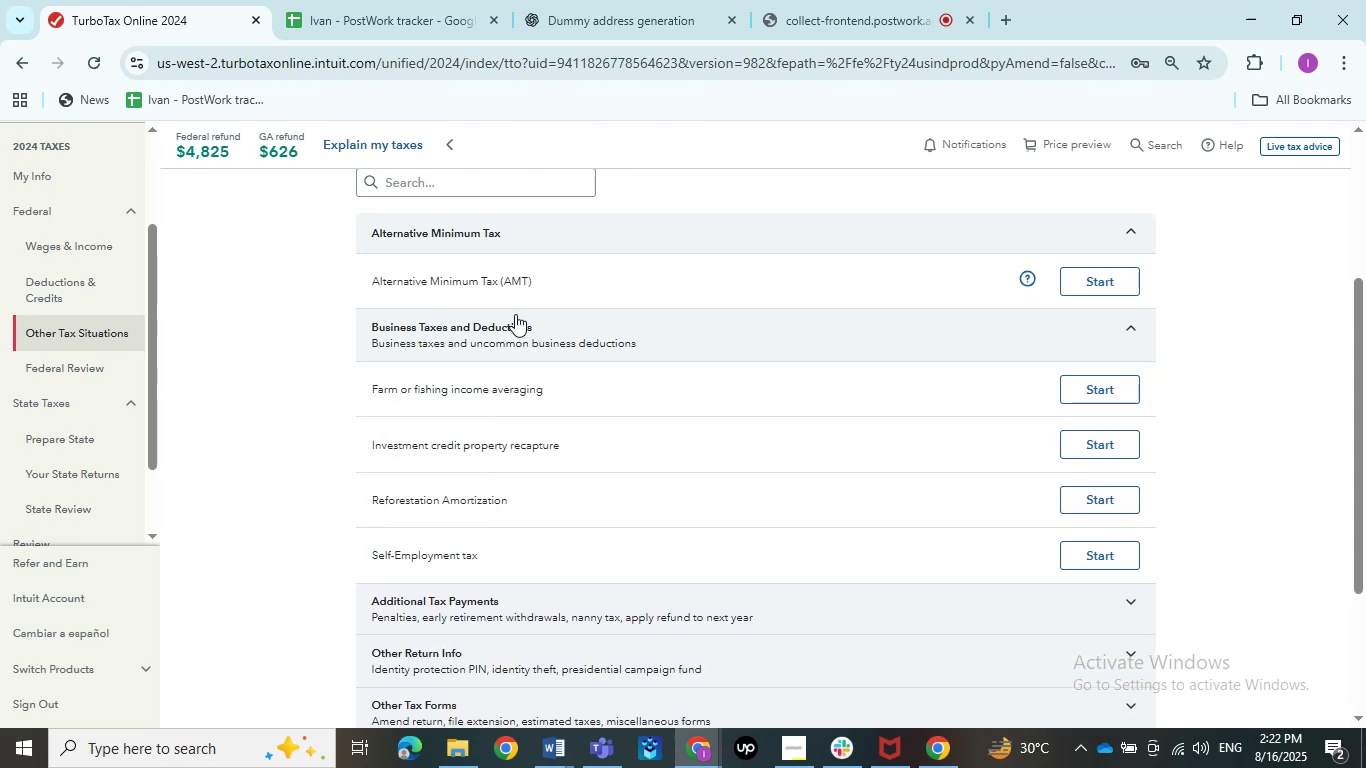 
left_click([430, 348])
 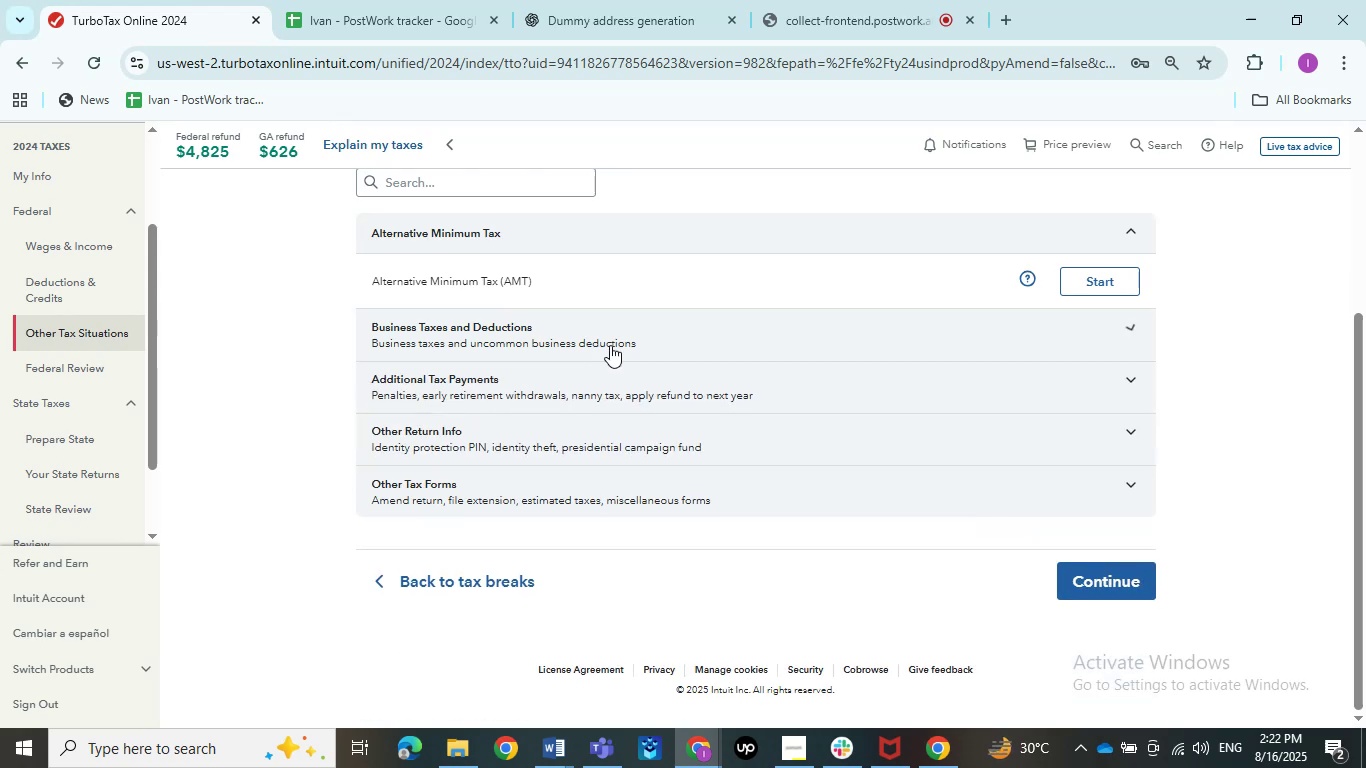 
scroll: coordinate [639, 420], scroll_direction: up, amount: 2.0
 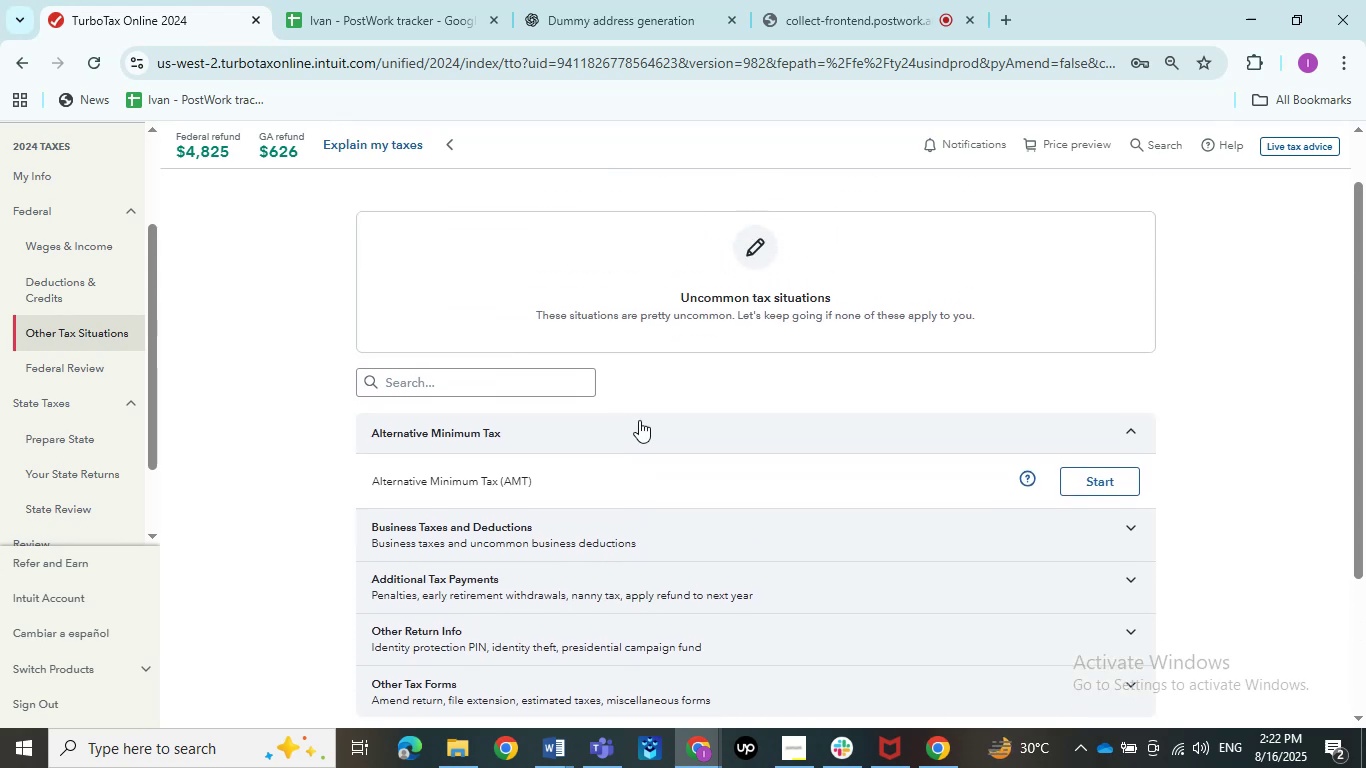 
scroll: coordinate [639, 420], scroll_direction: down, amount: 1.0
 